 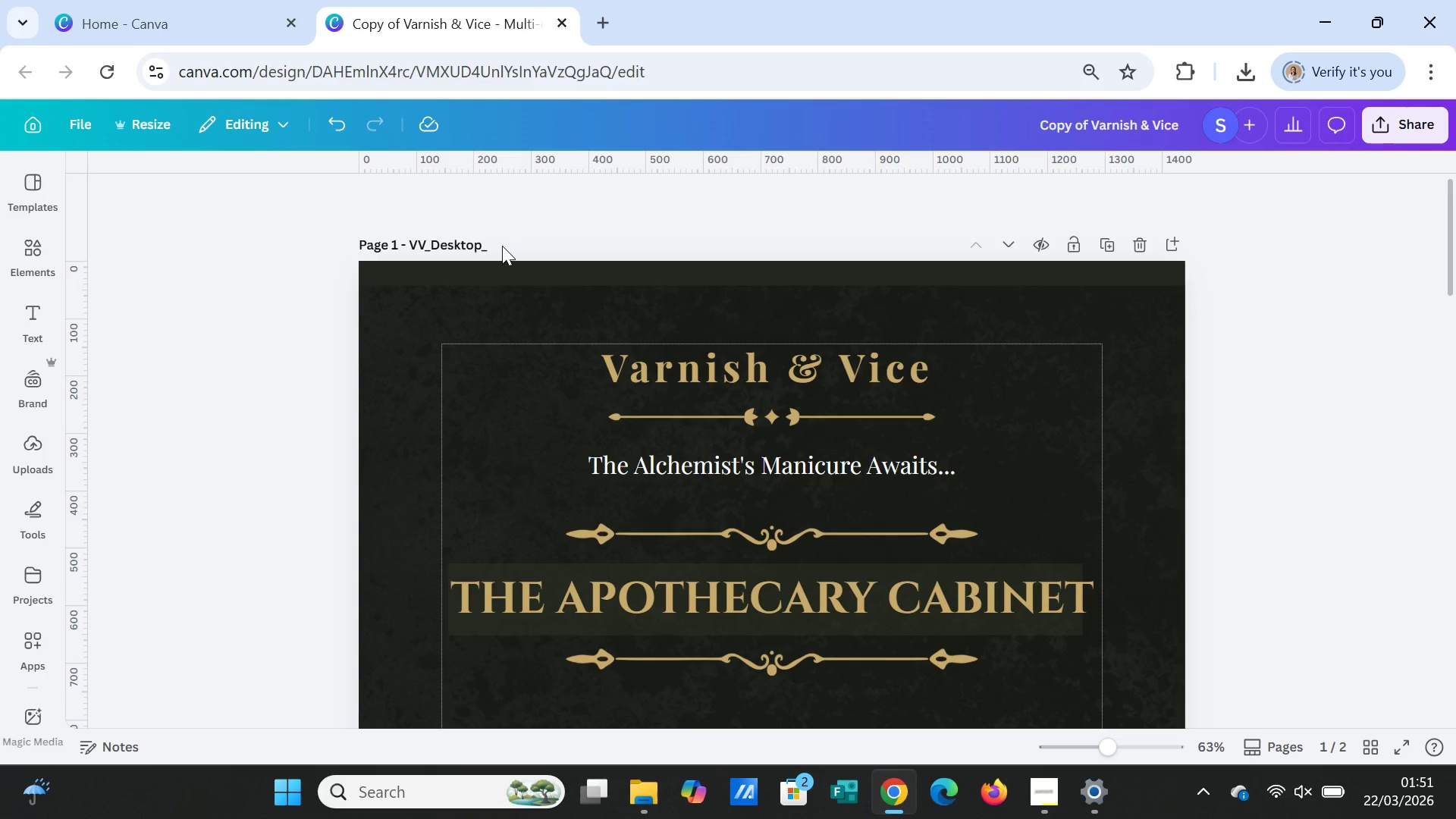 
left_click([475, 243])
 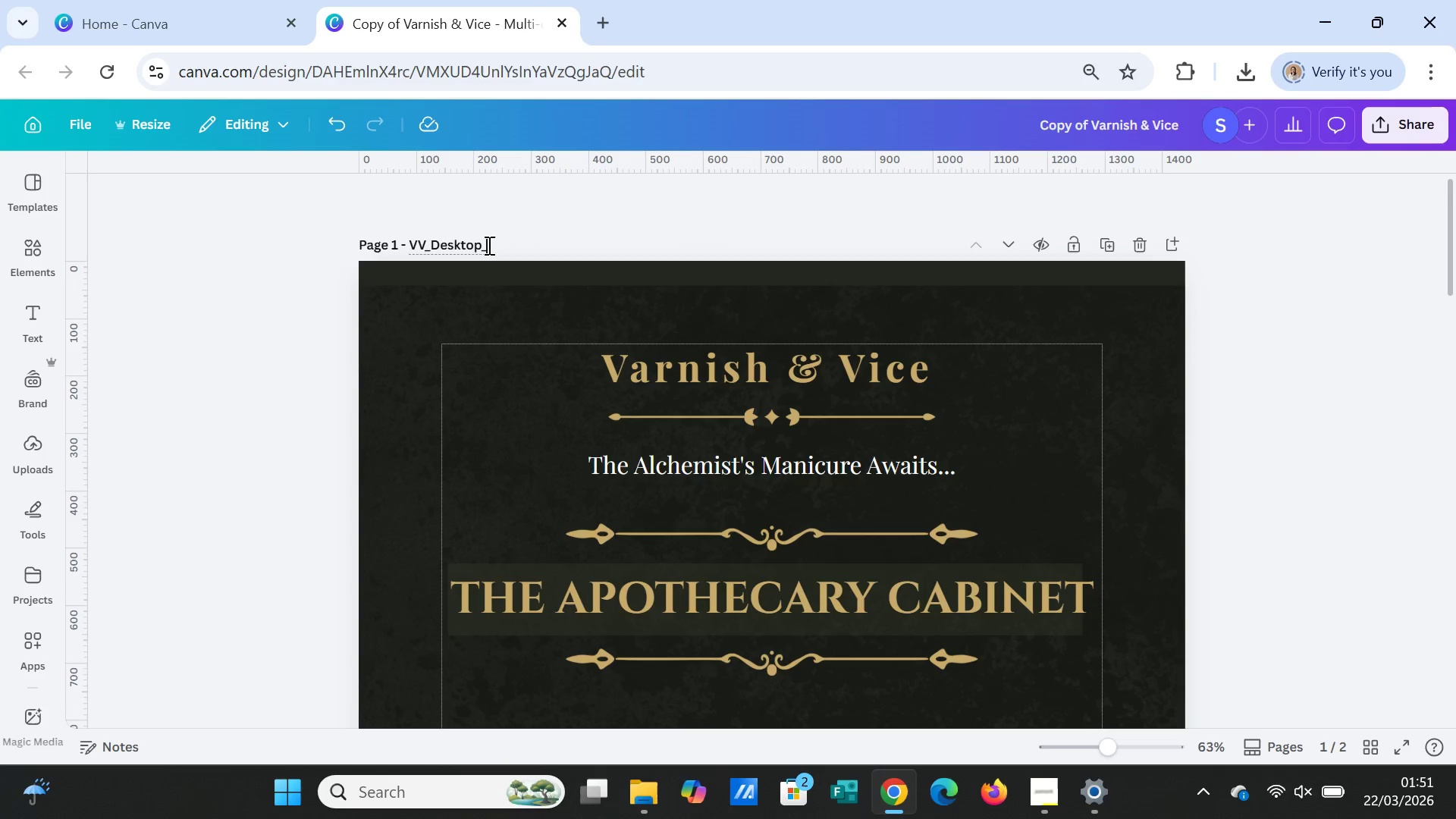 
left_click([488, 245])
 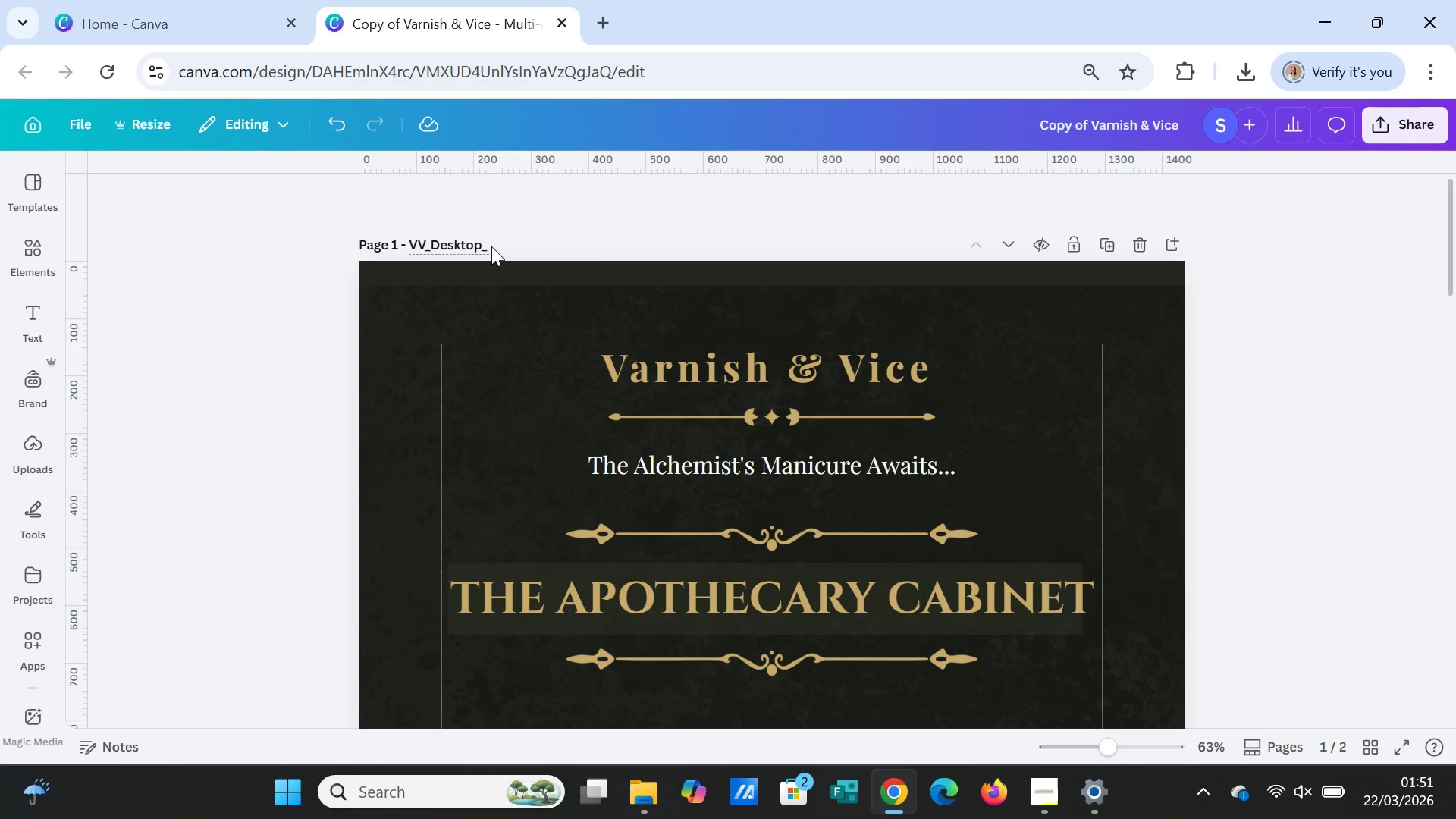 
type(Assep)
key(Backspace)
type(tPack_V1)
 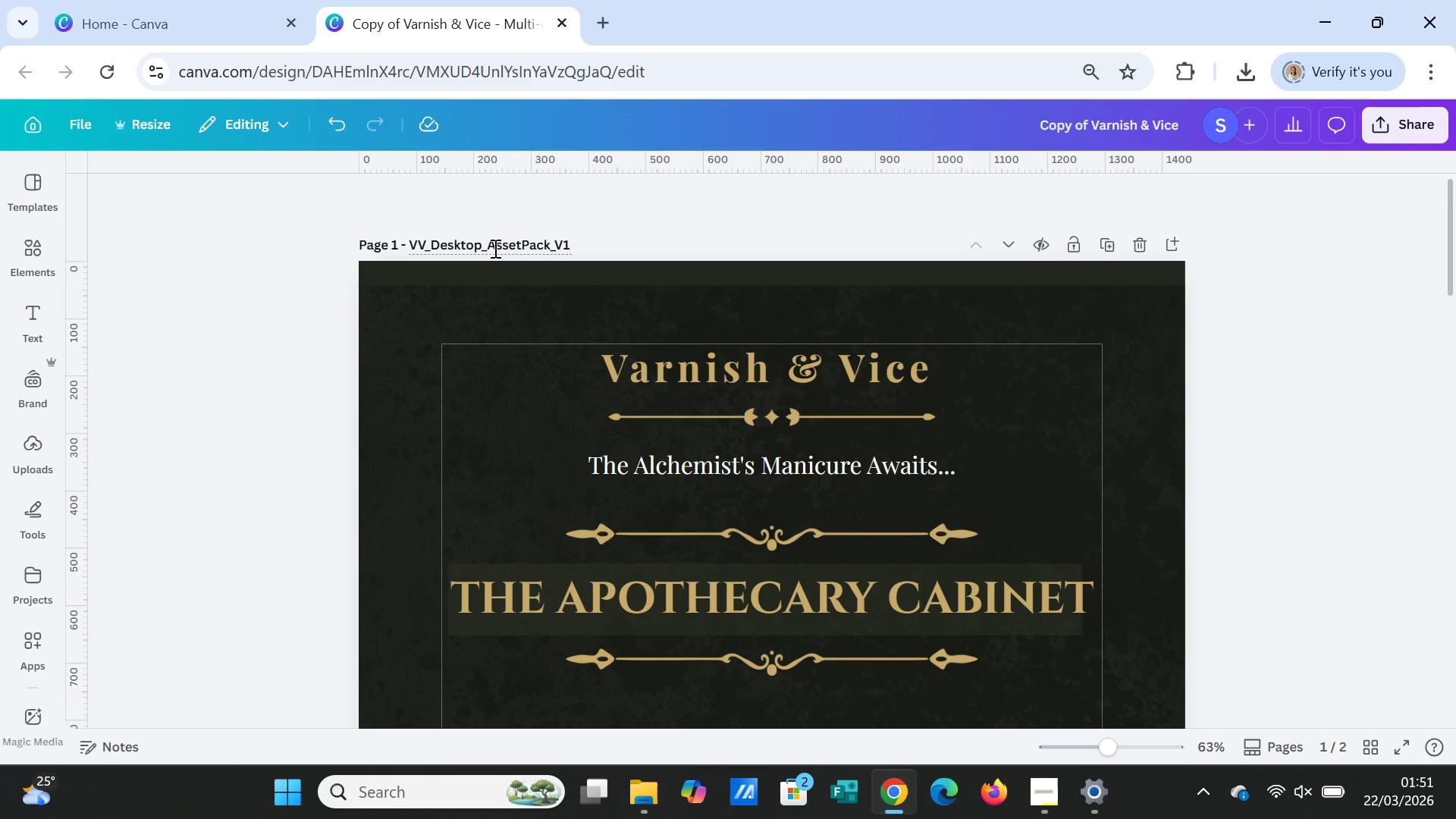 
left_click([686, 231])
 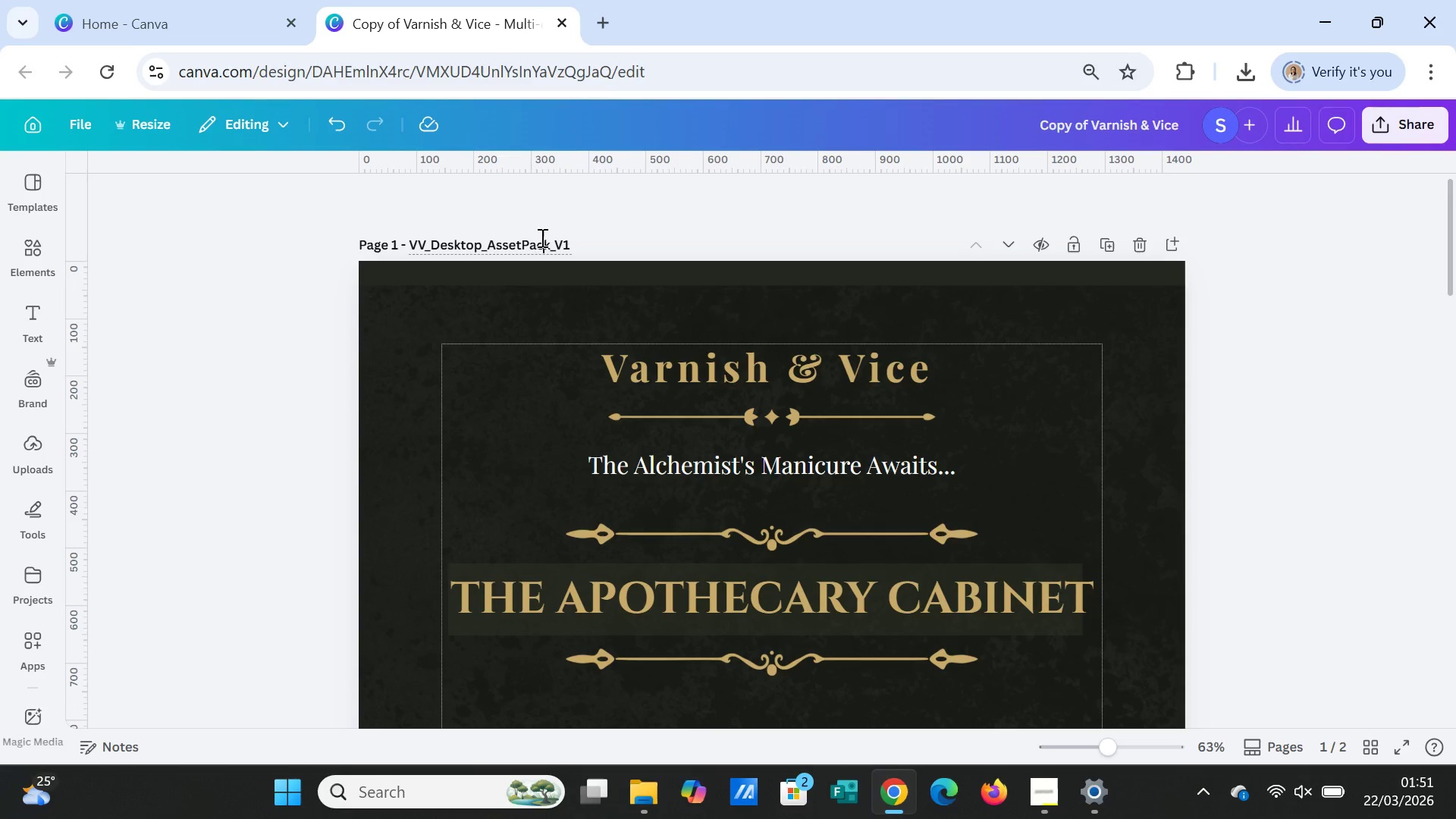 
double_click([540, 239])
 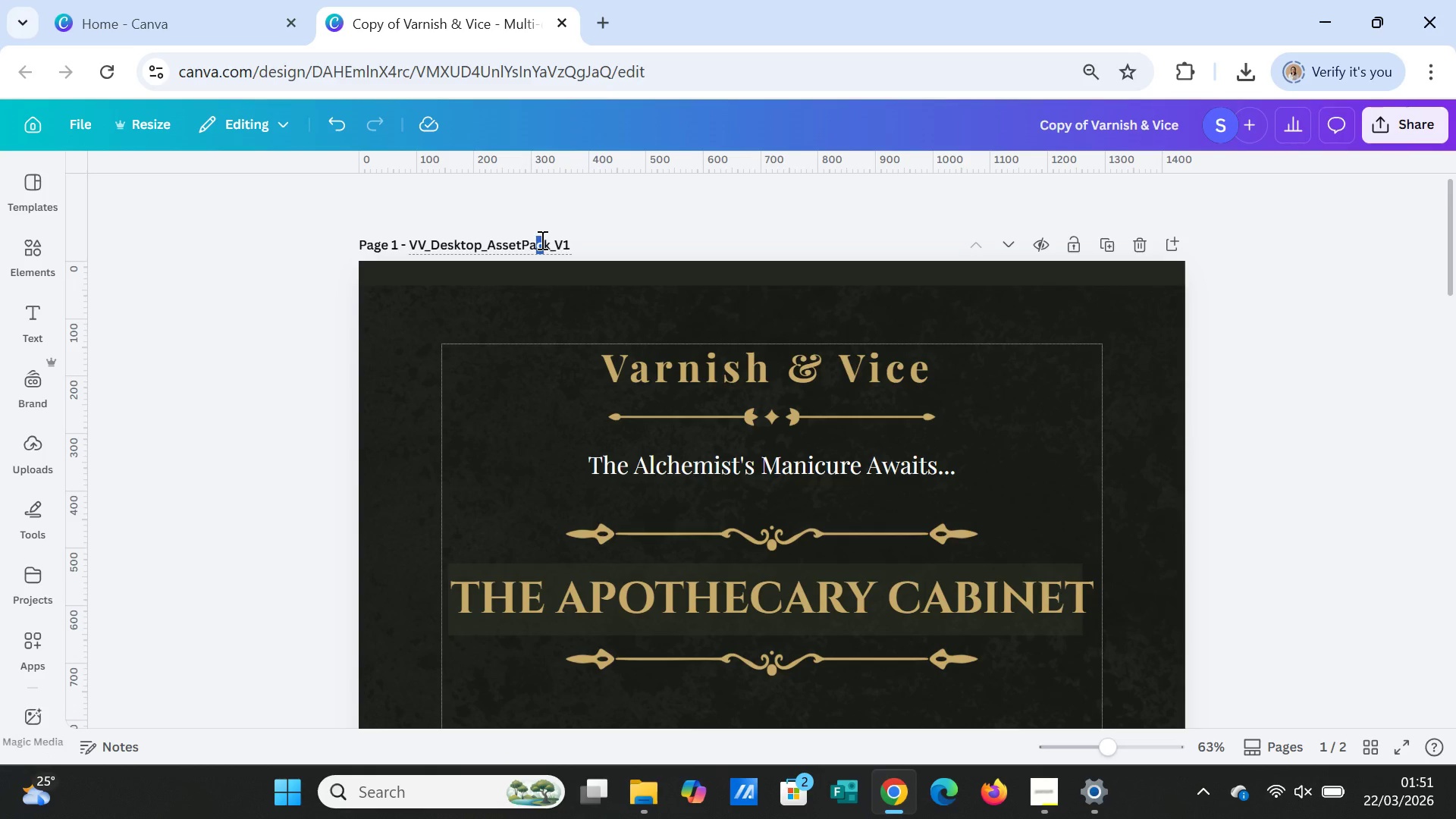 
triple_click([541, 240])
 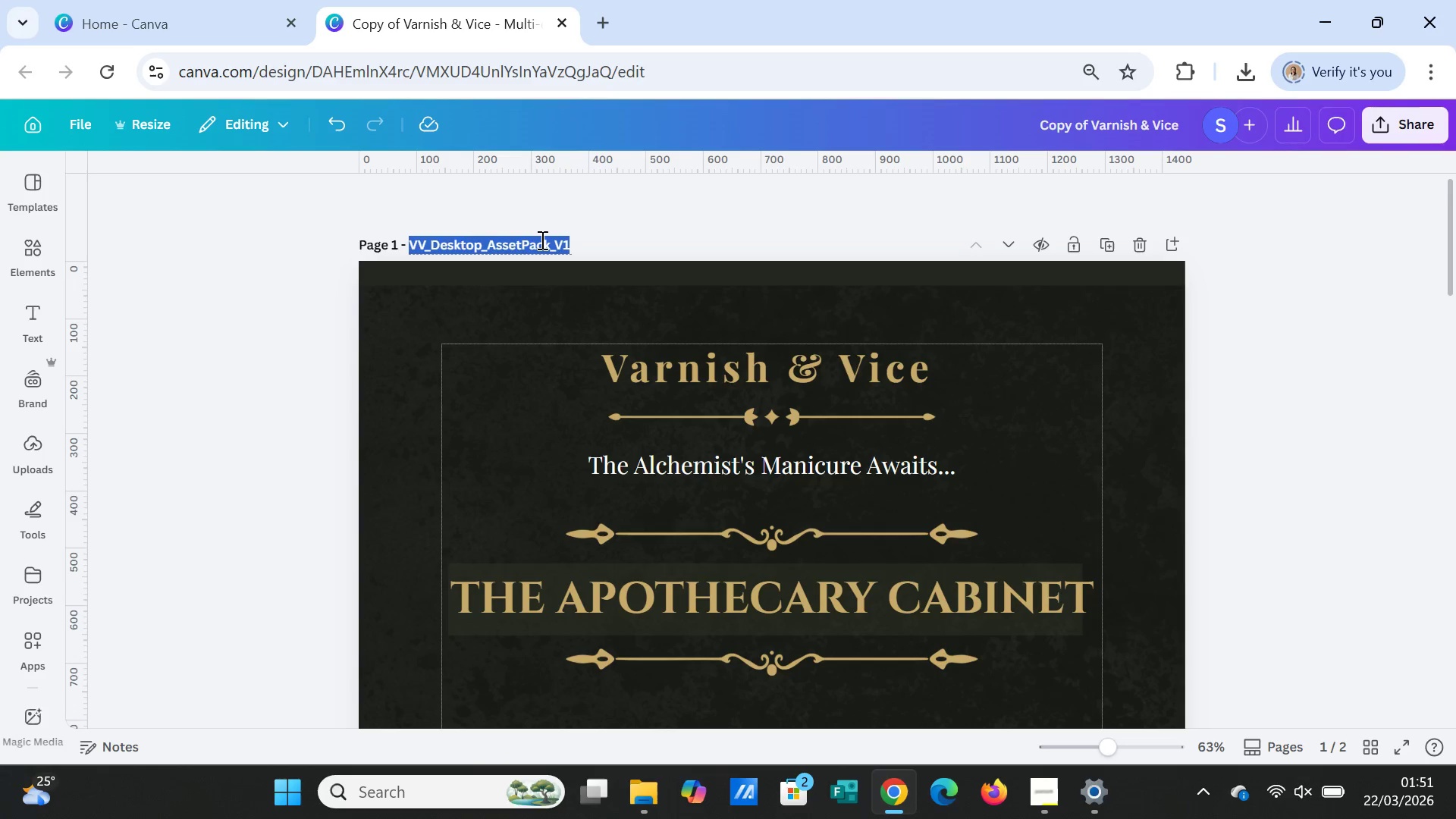 
triple_click([541, 240])
 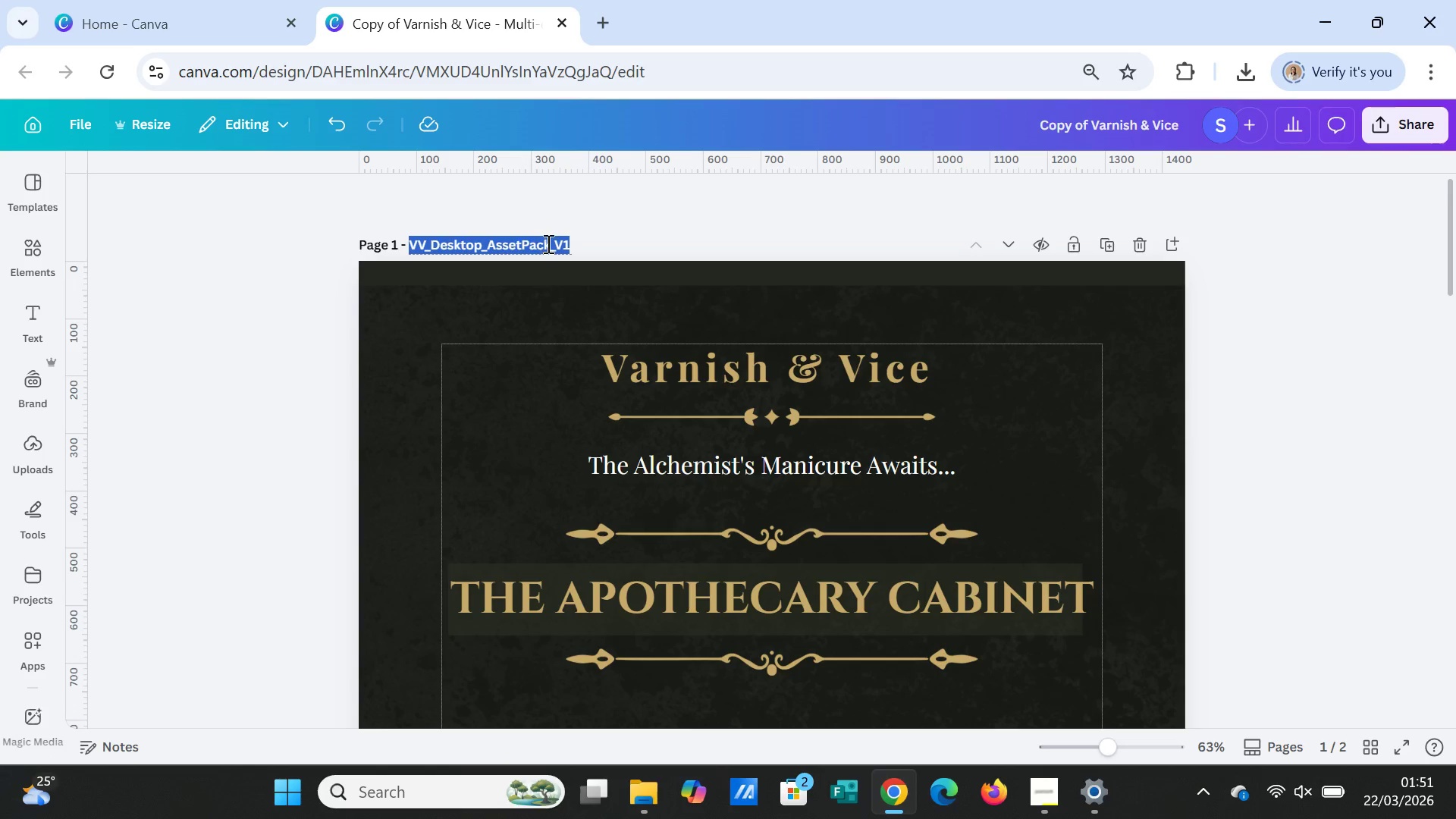 
key(Control+C)
 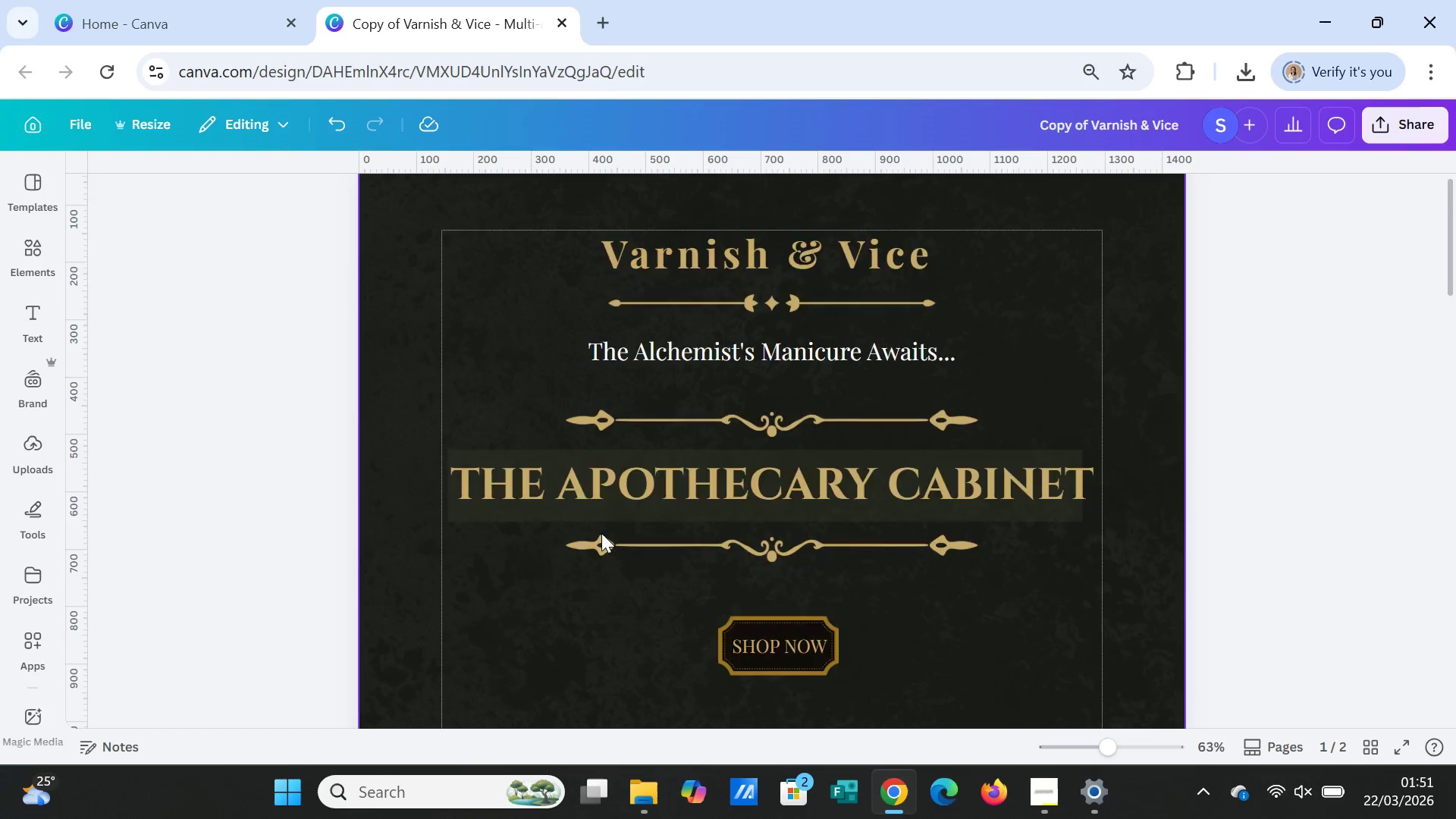 
scroll: coordinate [598, 535], scroll_direction: down, amount: 14.0
 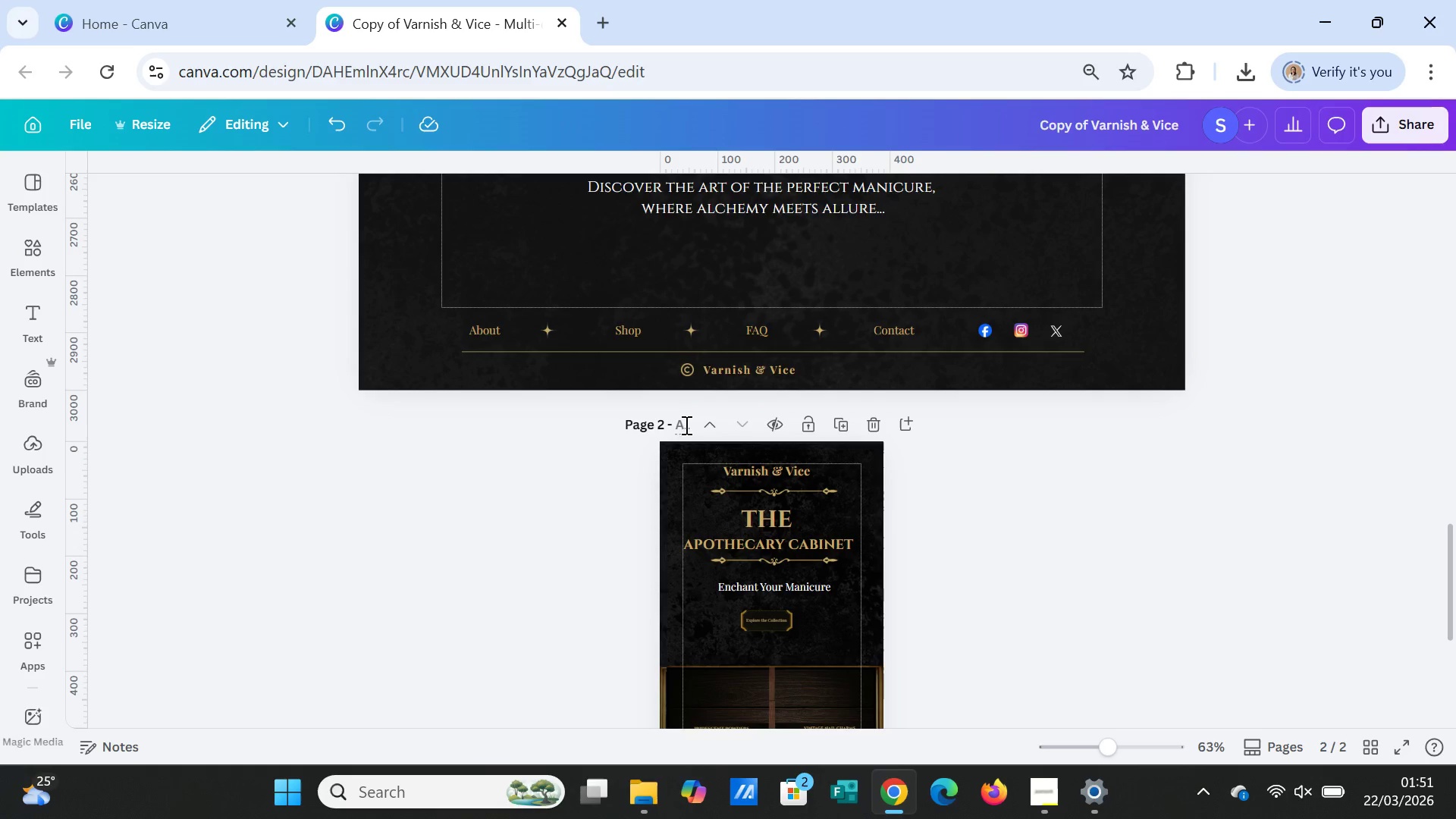 
left_click([682, 421])
 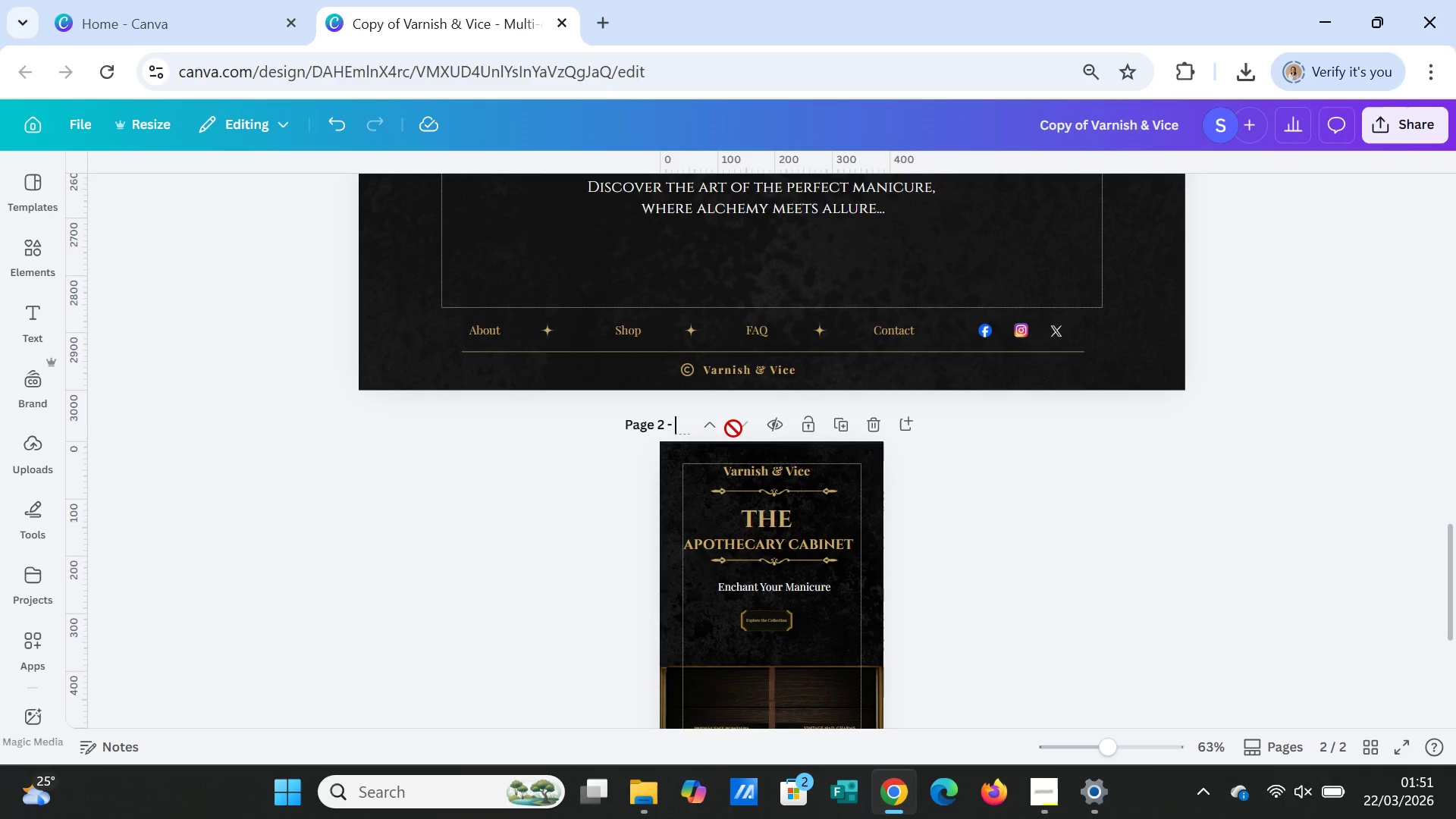 
key(Control+V)
 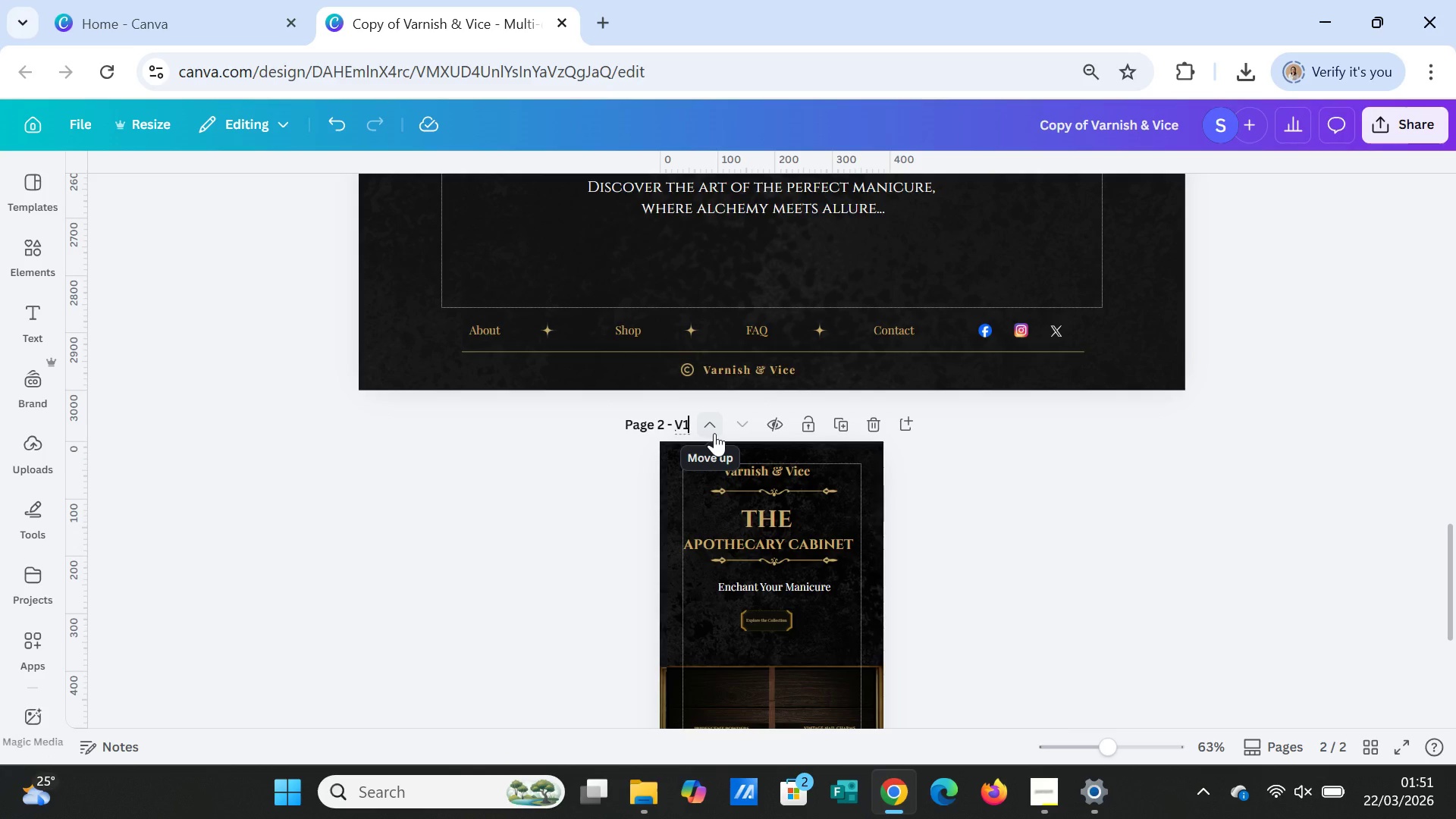 
key(ArrowLeft)
 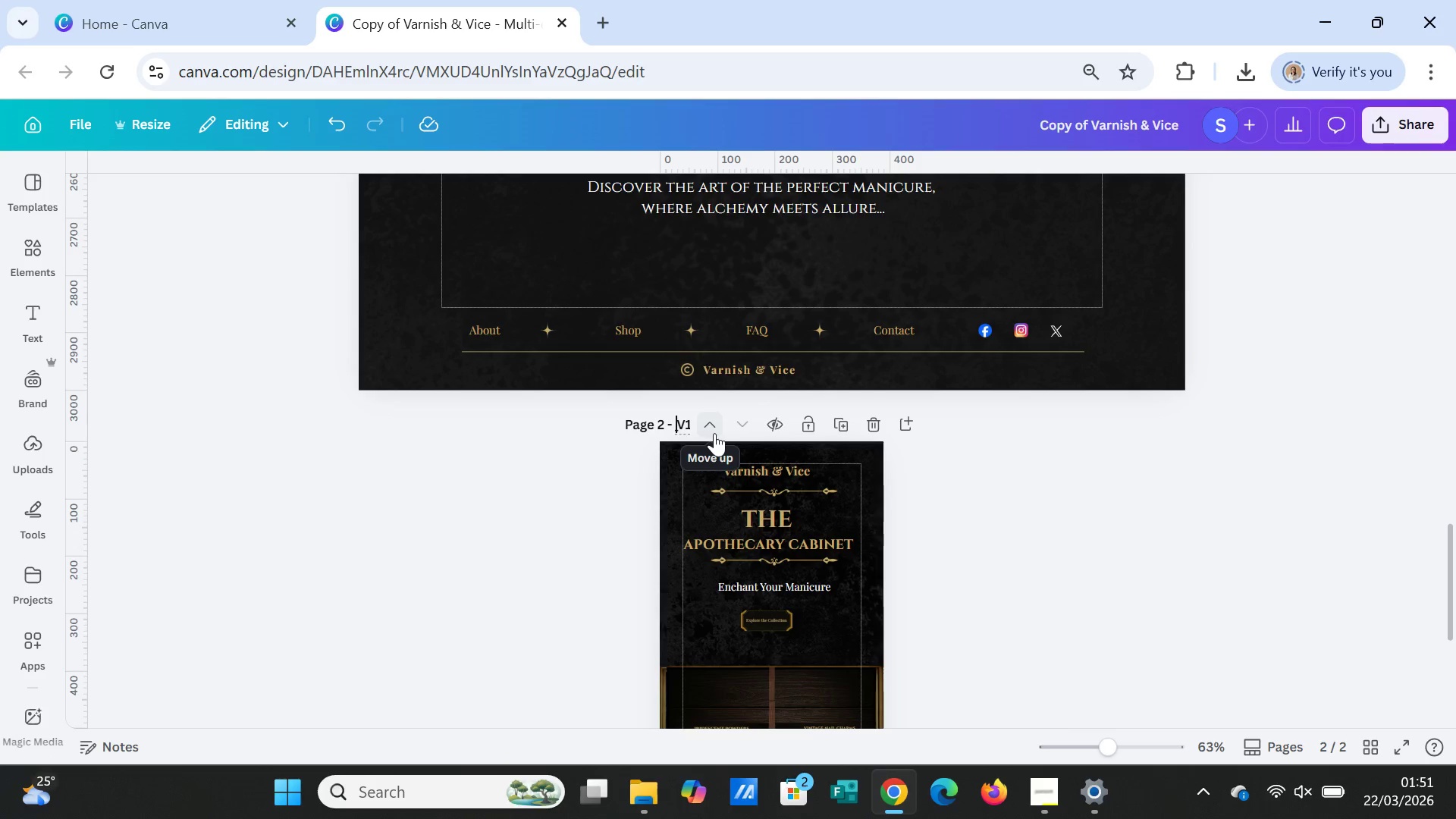 
key(ArrowLeft)
 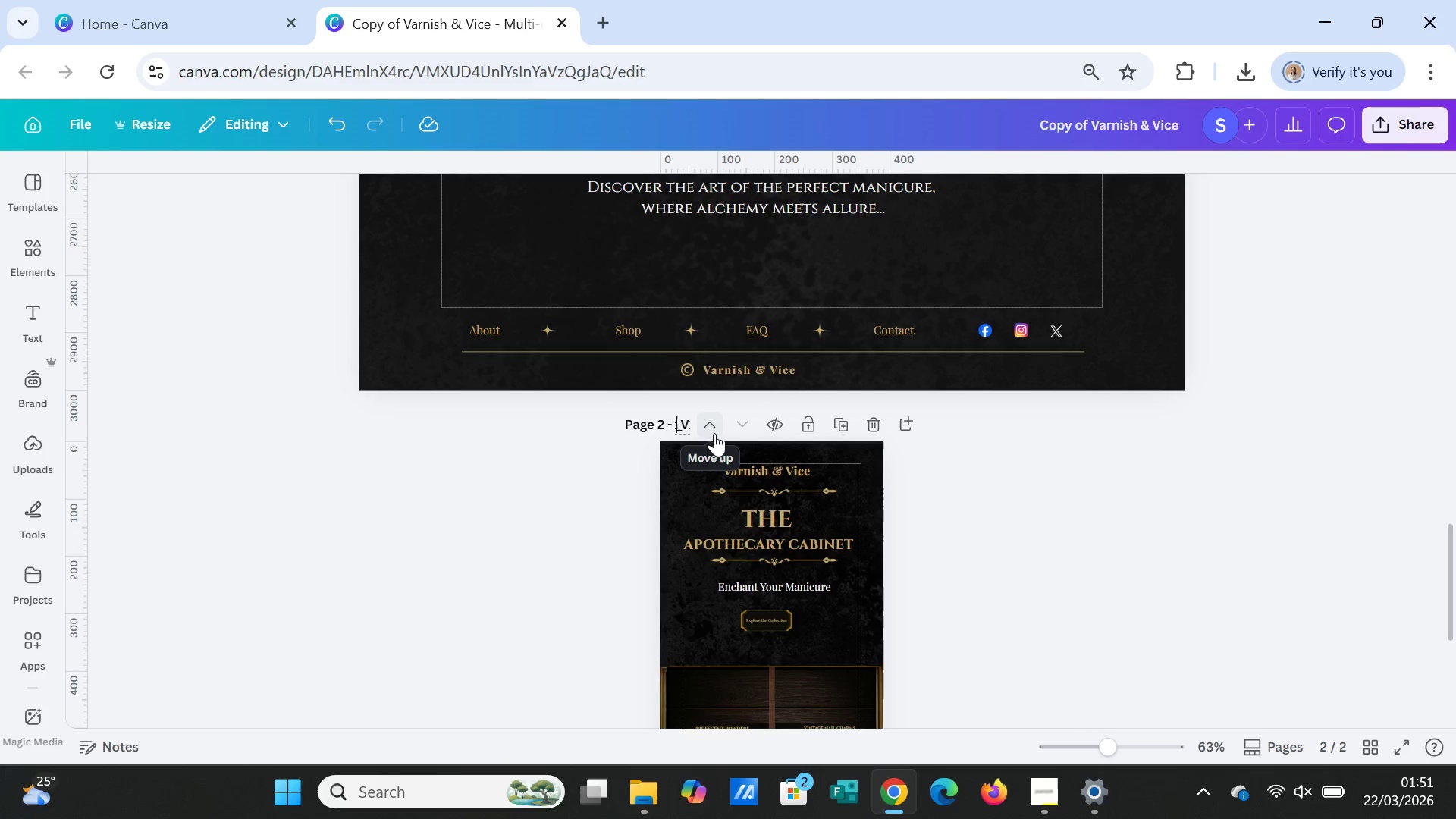 
key(ArrowLeft)
 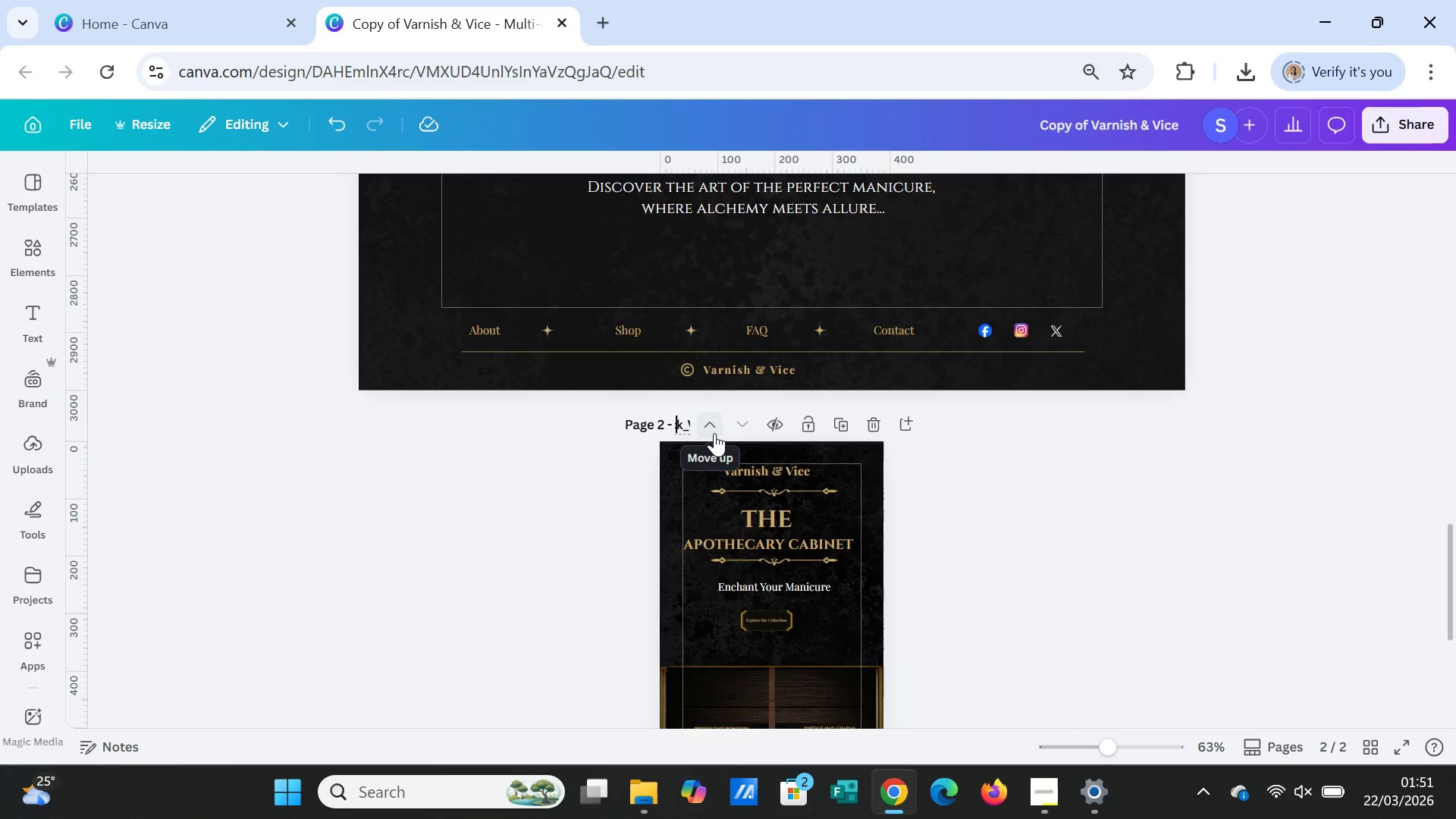 
key(ArrowLeft)
 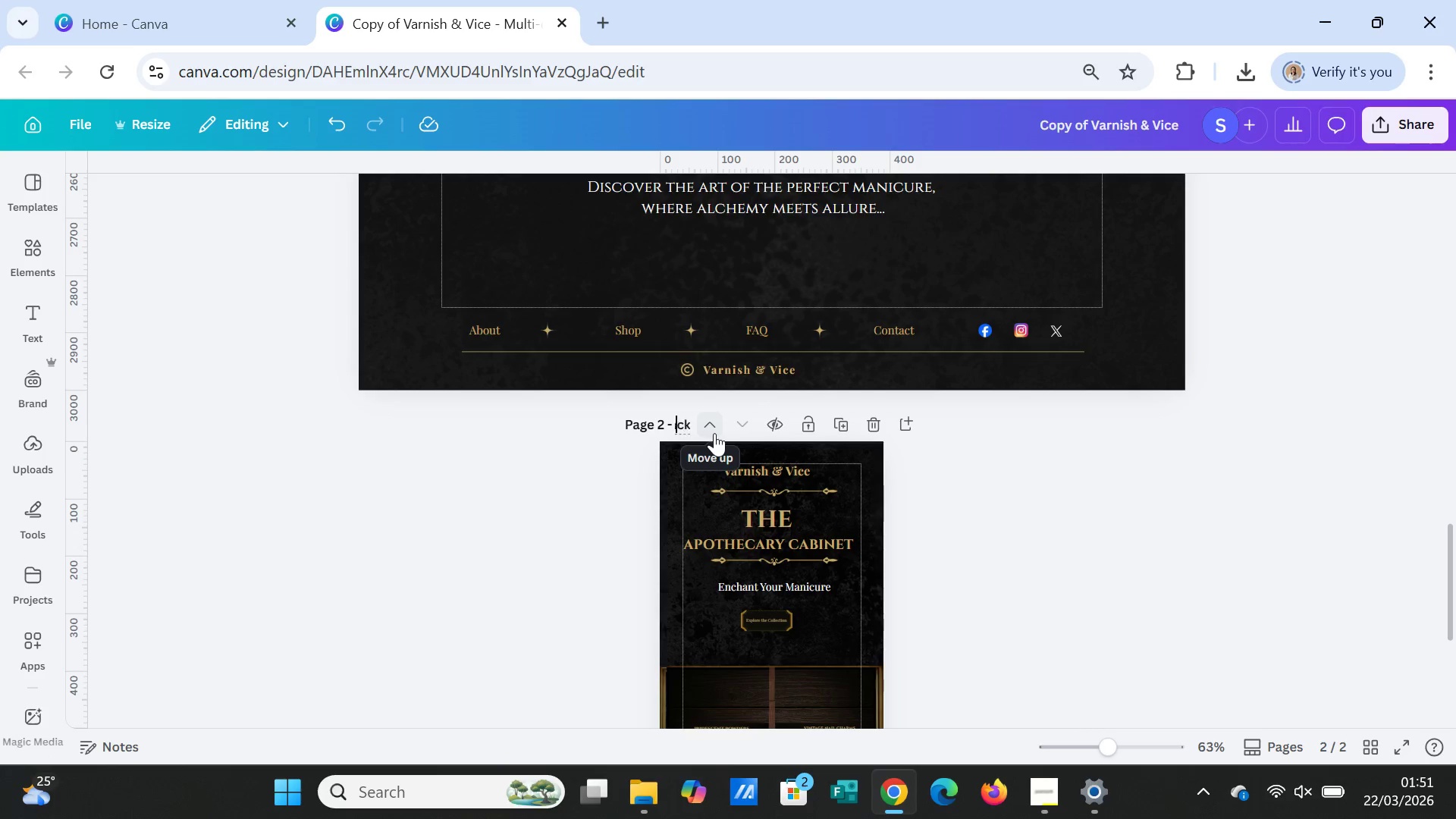 
key(ArrowLeft)
 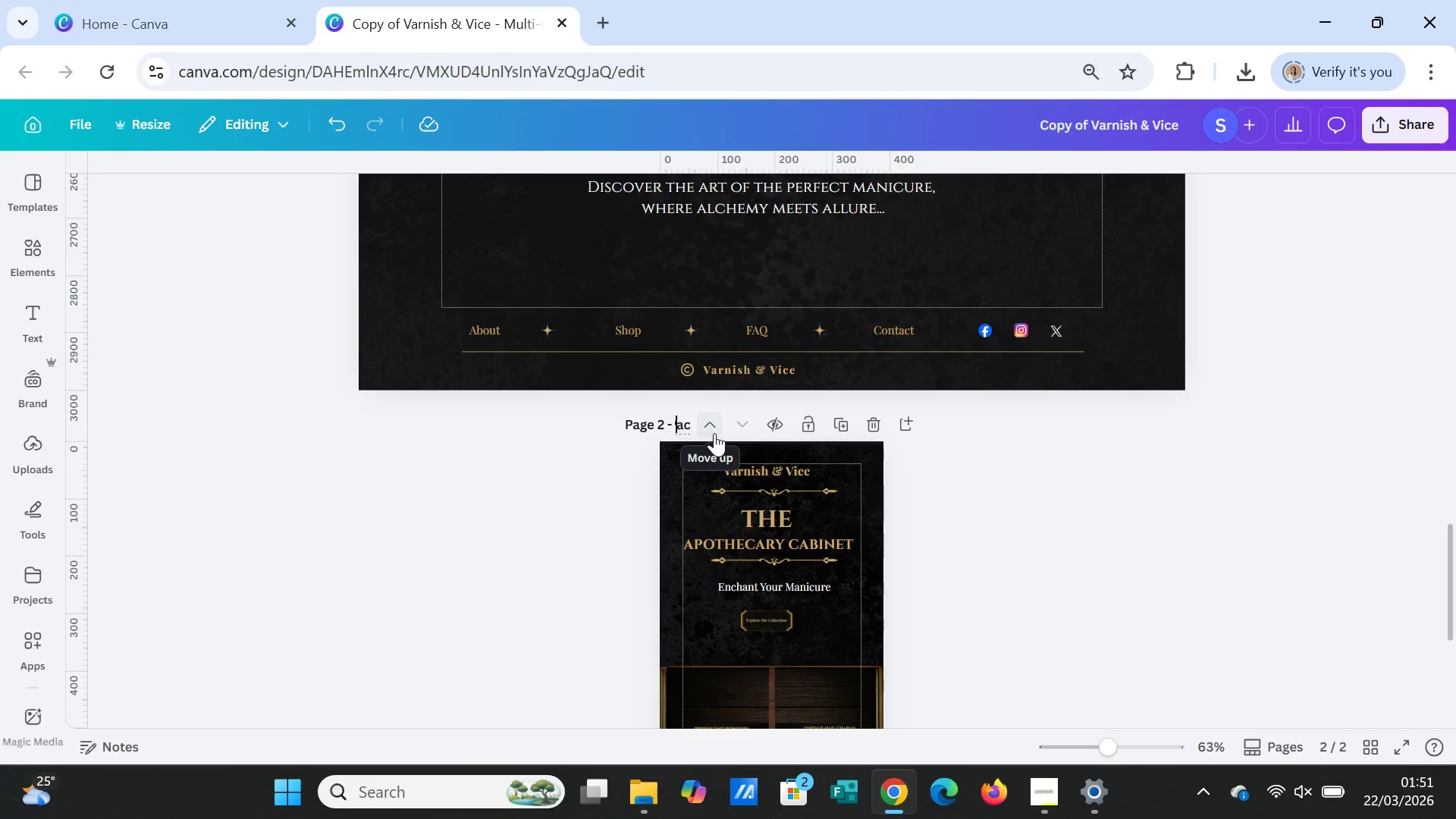 
key(ArrowLeft)
 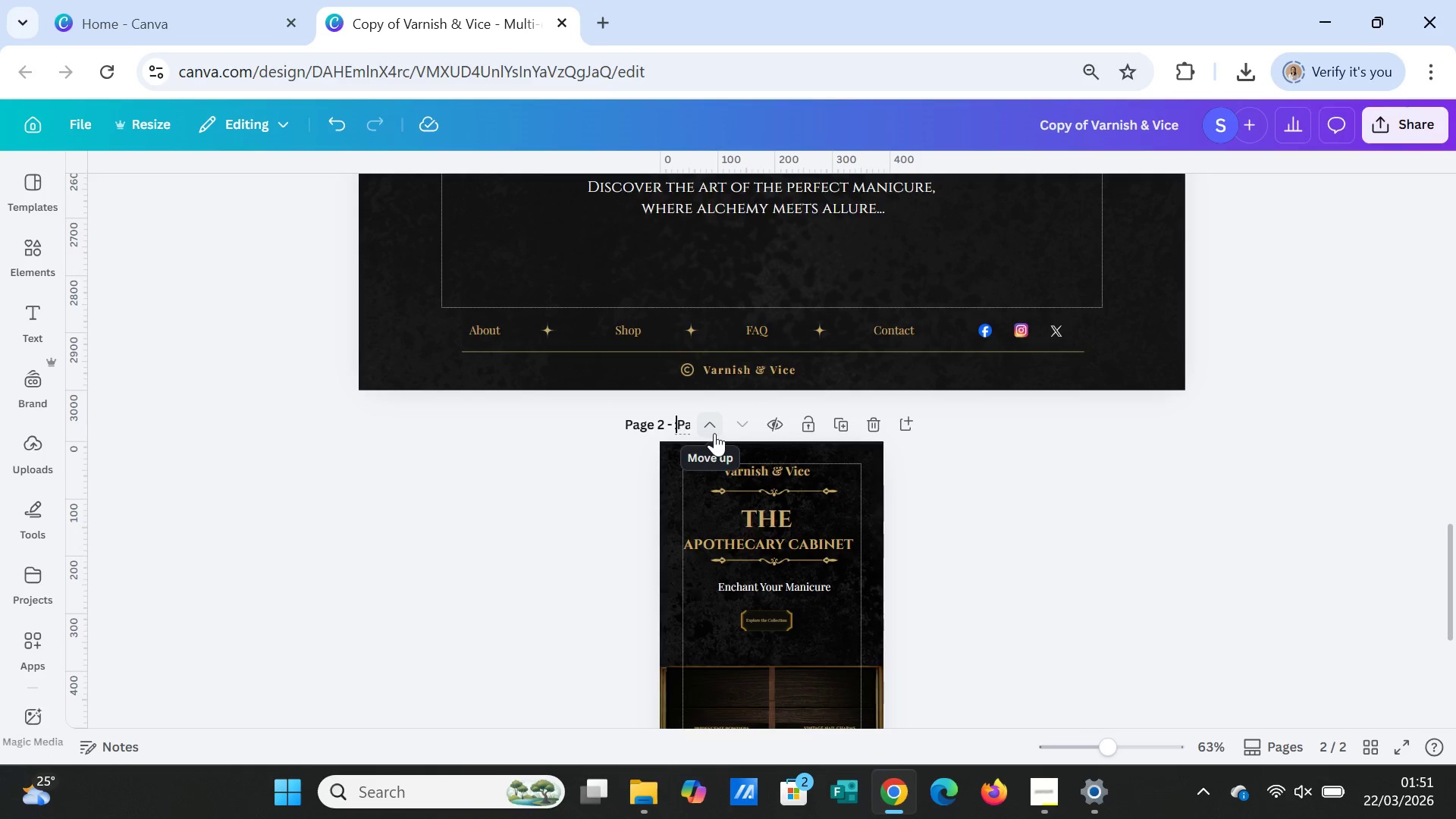 
key(ArrowLeft)
 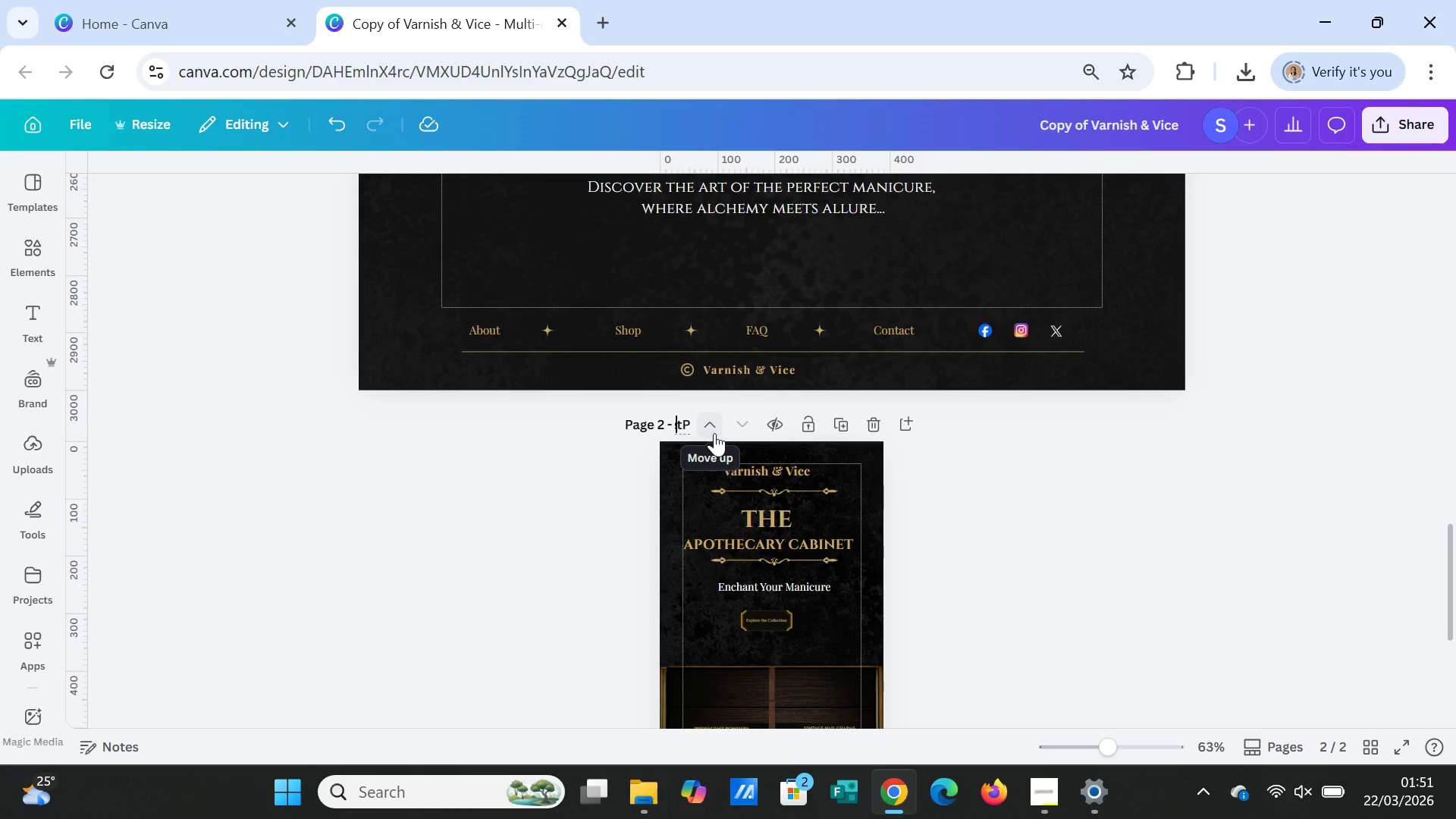 
key(ArrowLeft)
 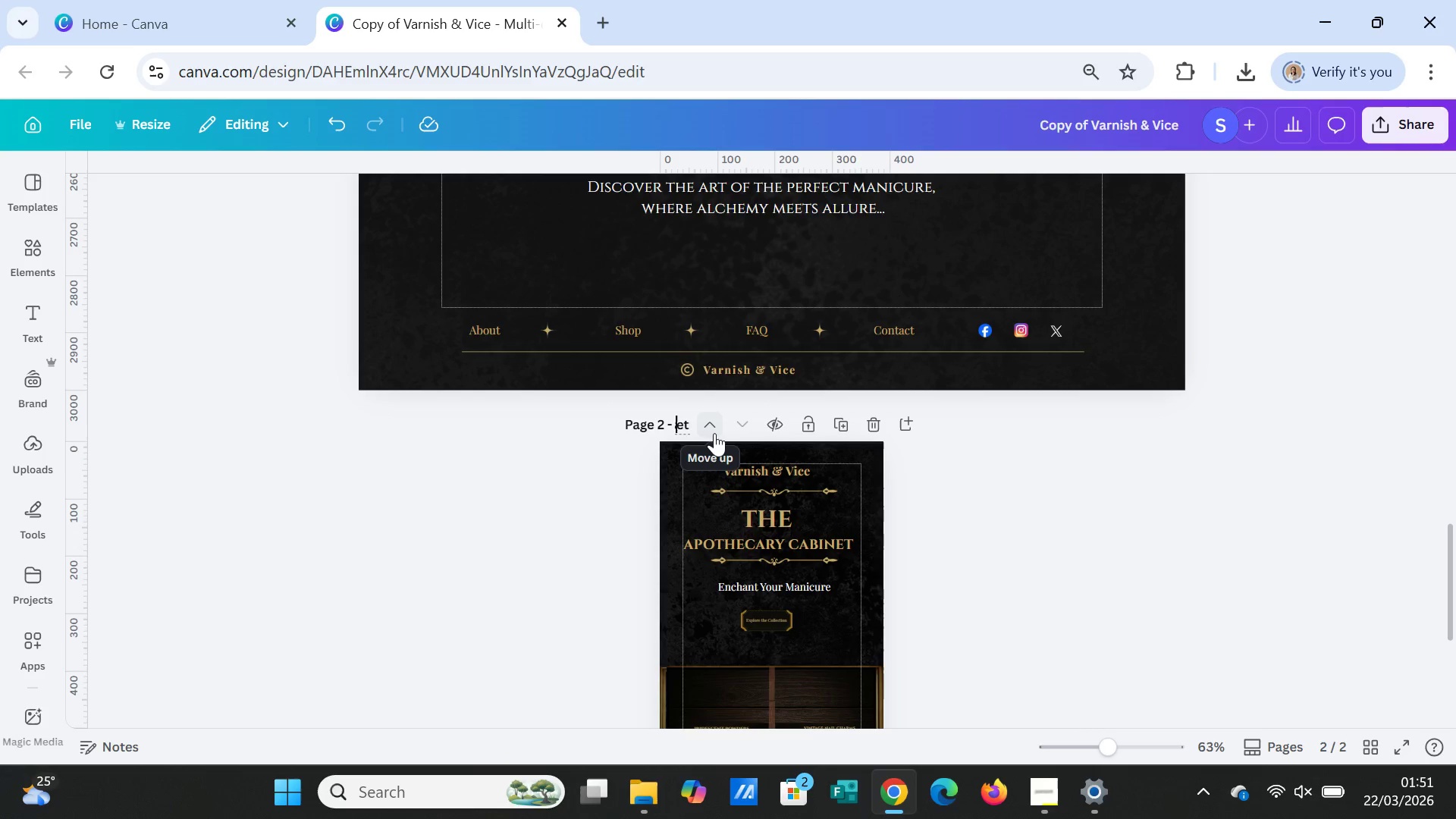 
key(ArrowLeft)
 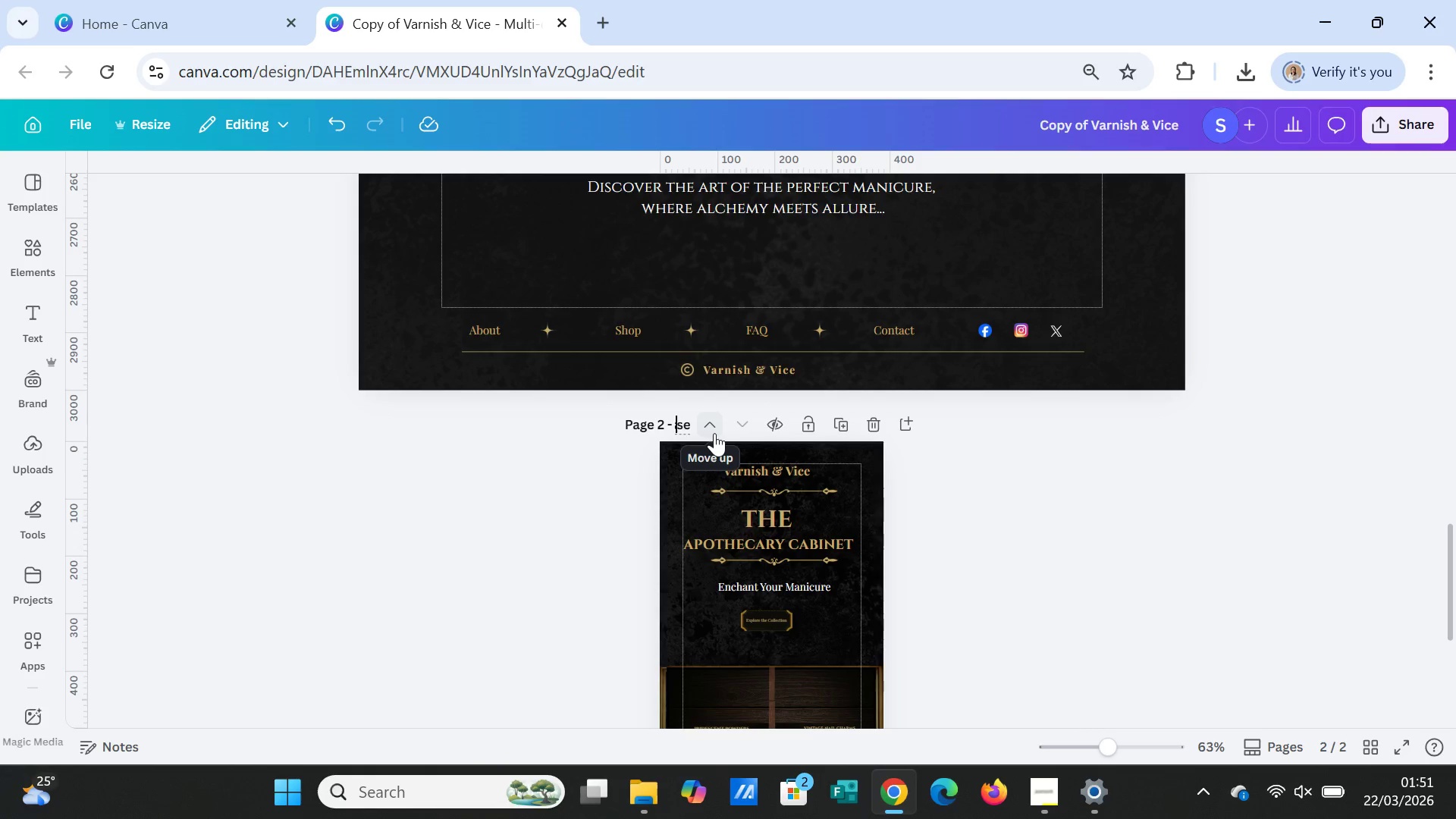 
key(ArrowLeft)
 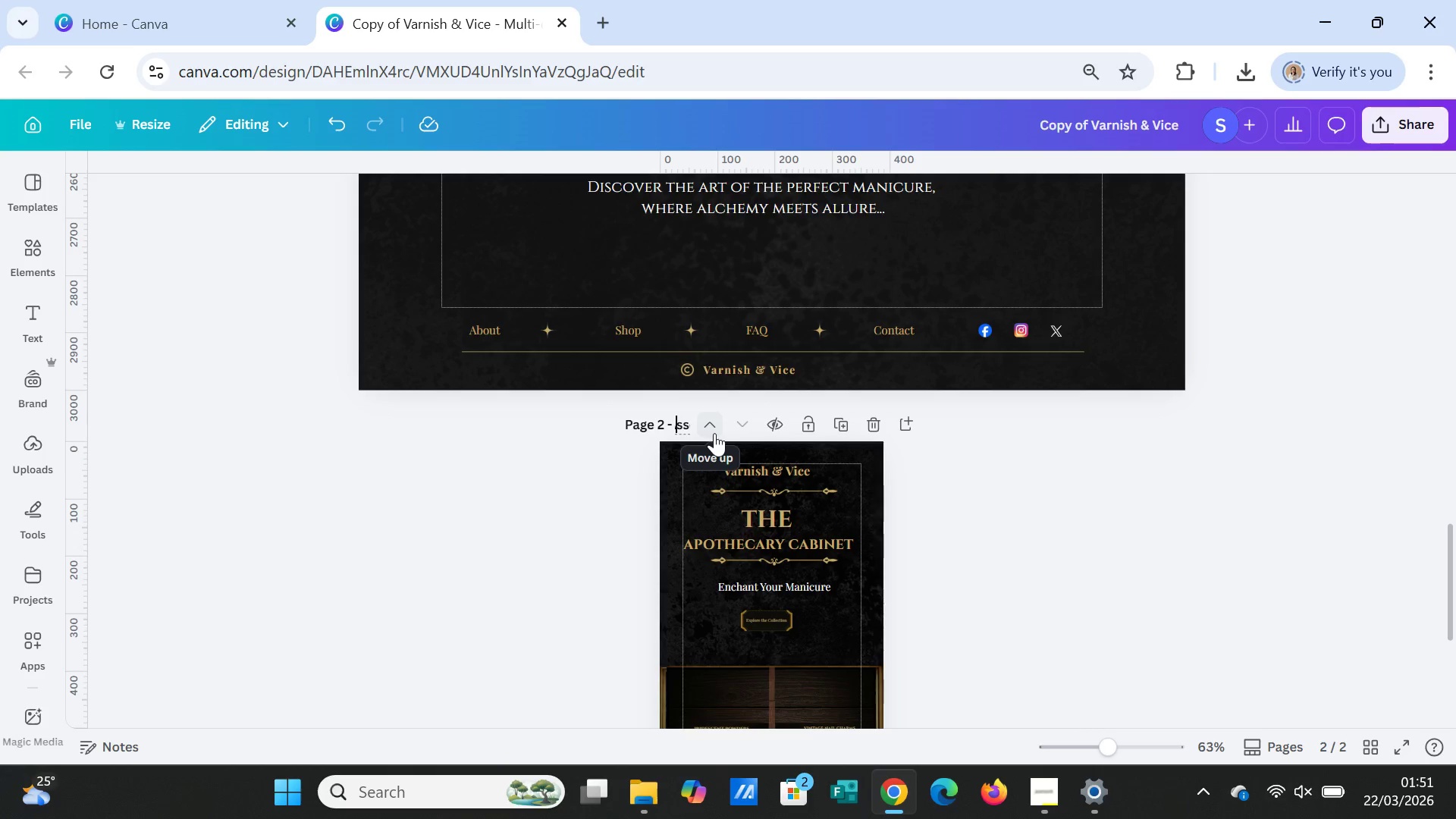 
key(ArrowLeft)
 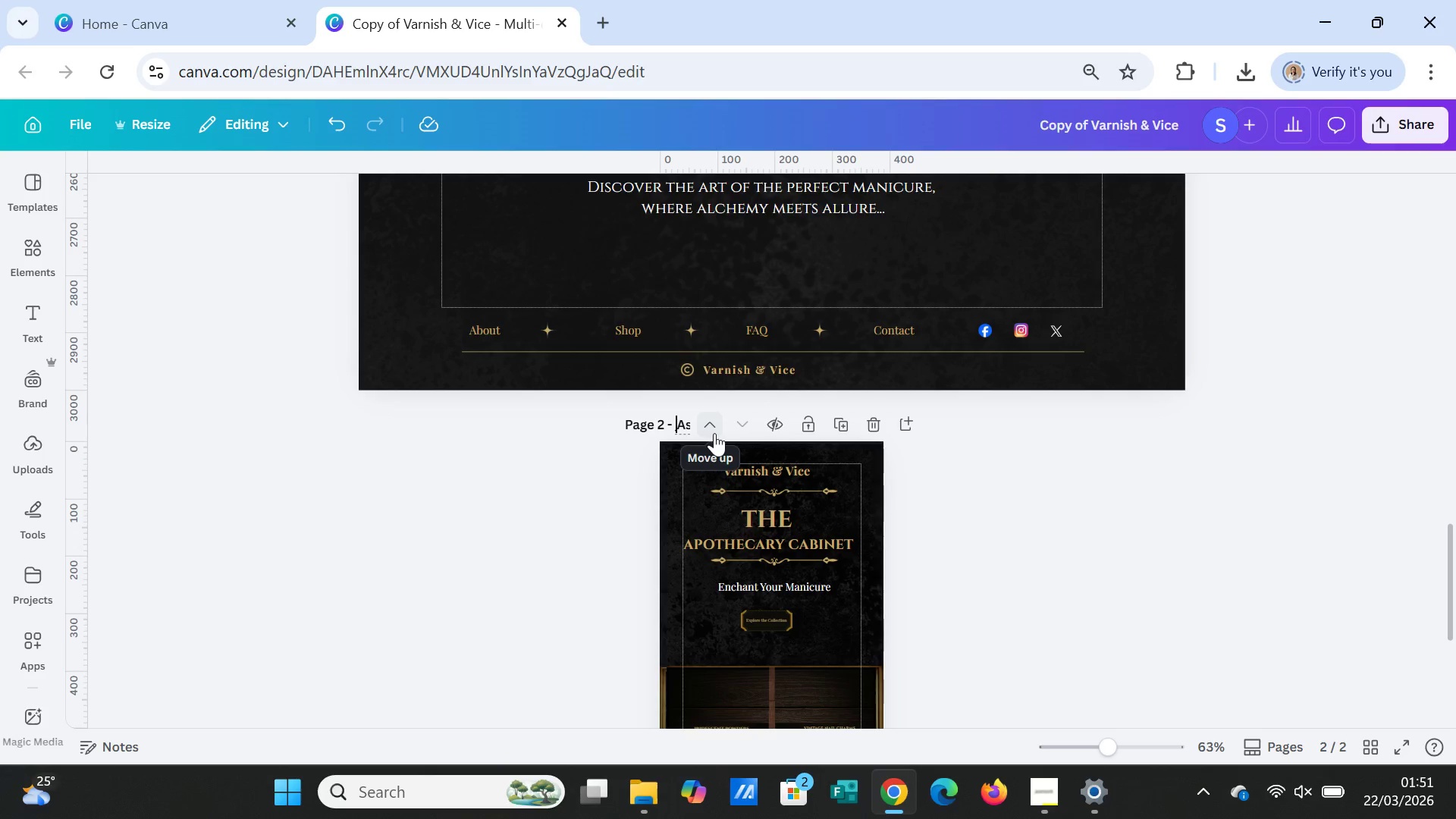 
key(ArrowLeft)
 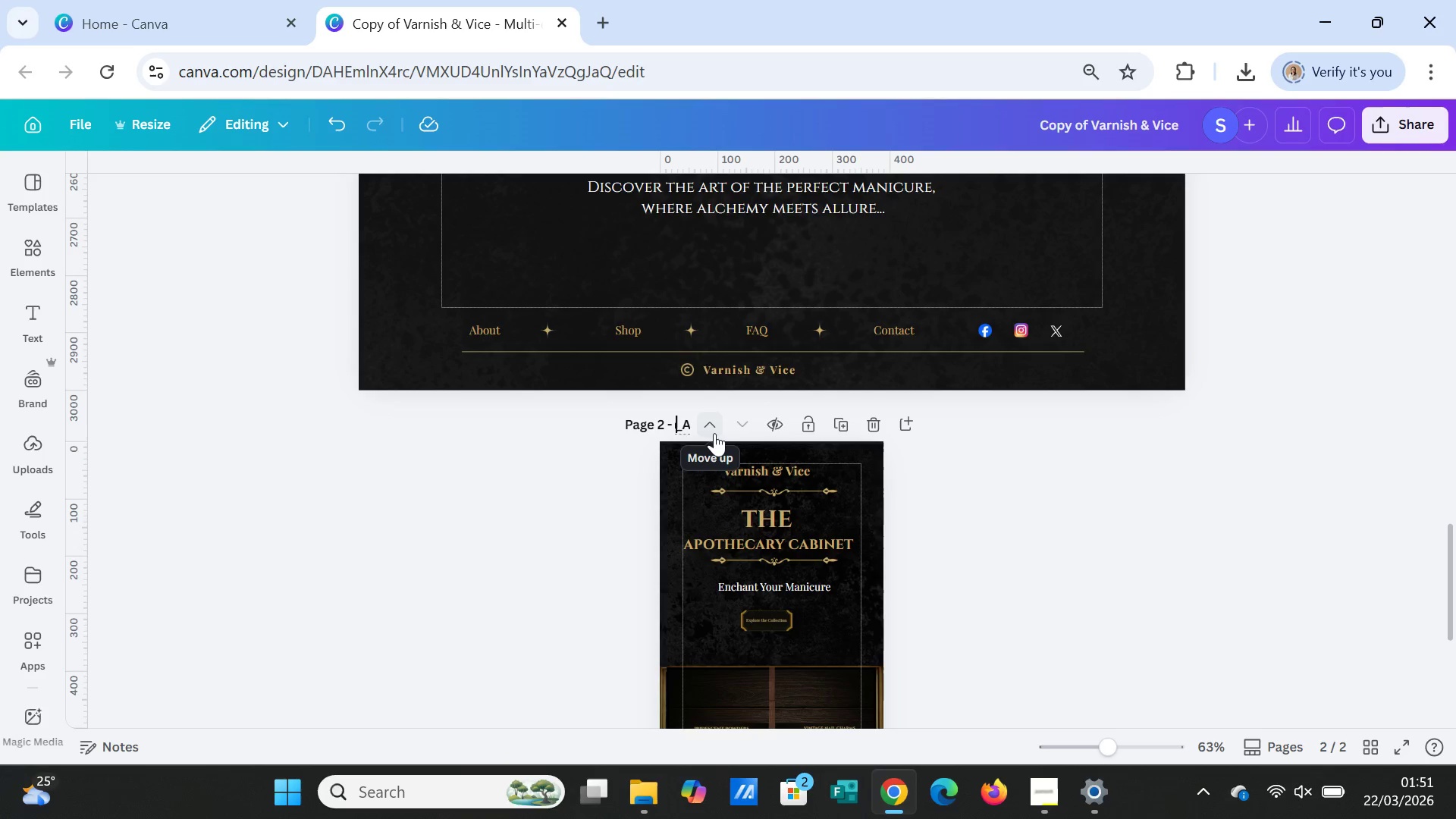 
key(ArrowLeft)
 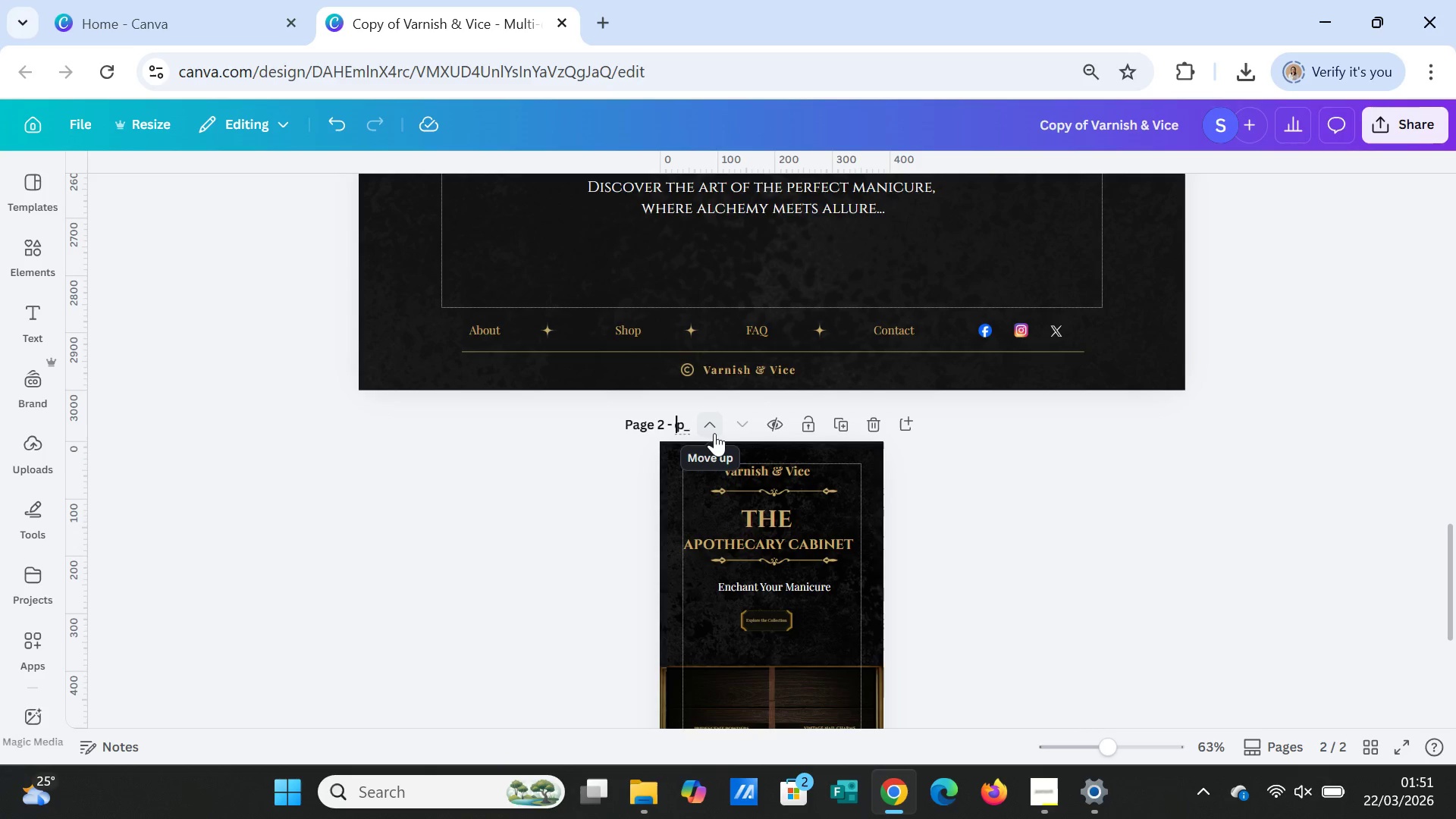 
key(ArrowLeft)
 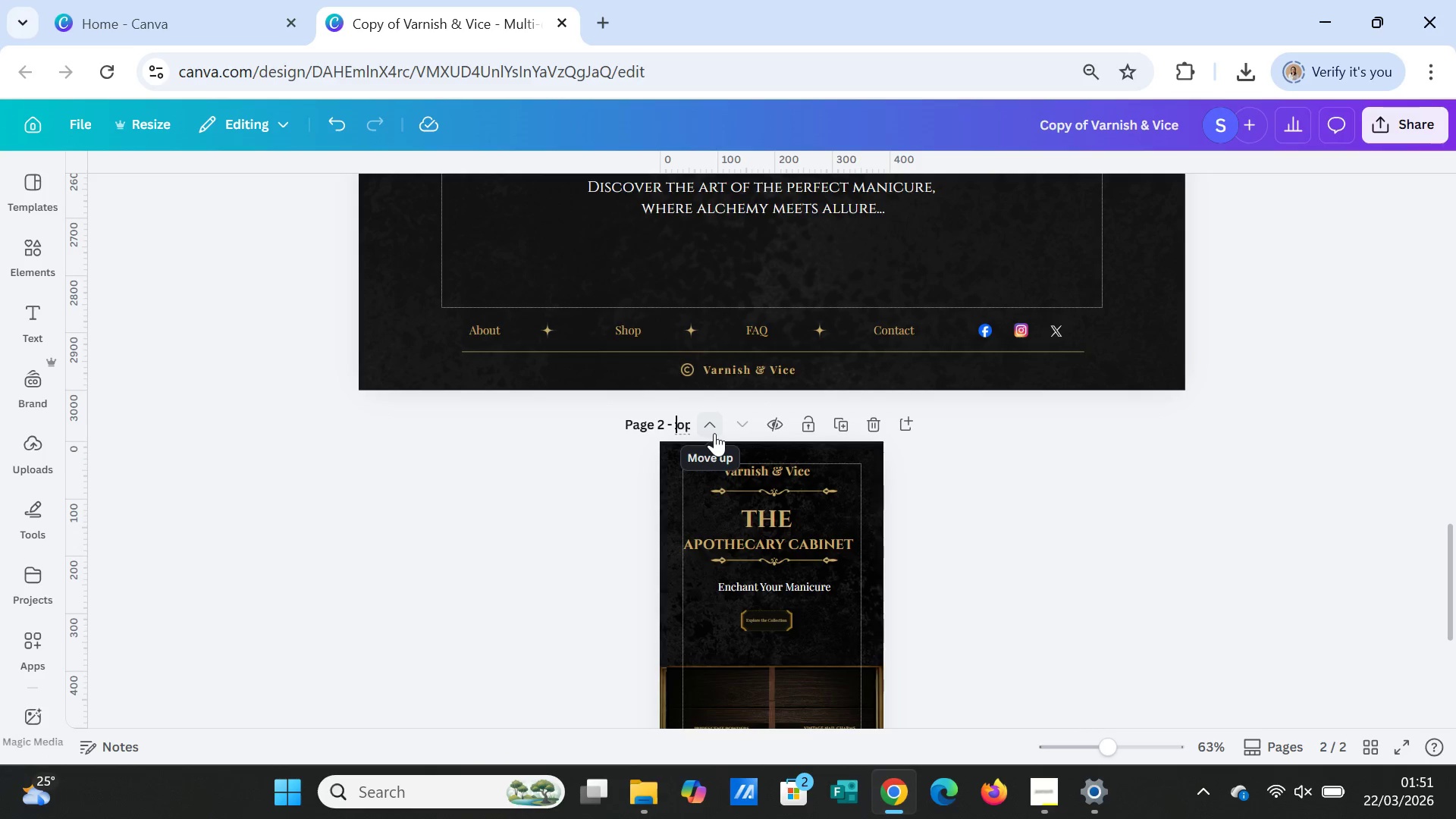 
key(ArrowLeft)
 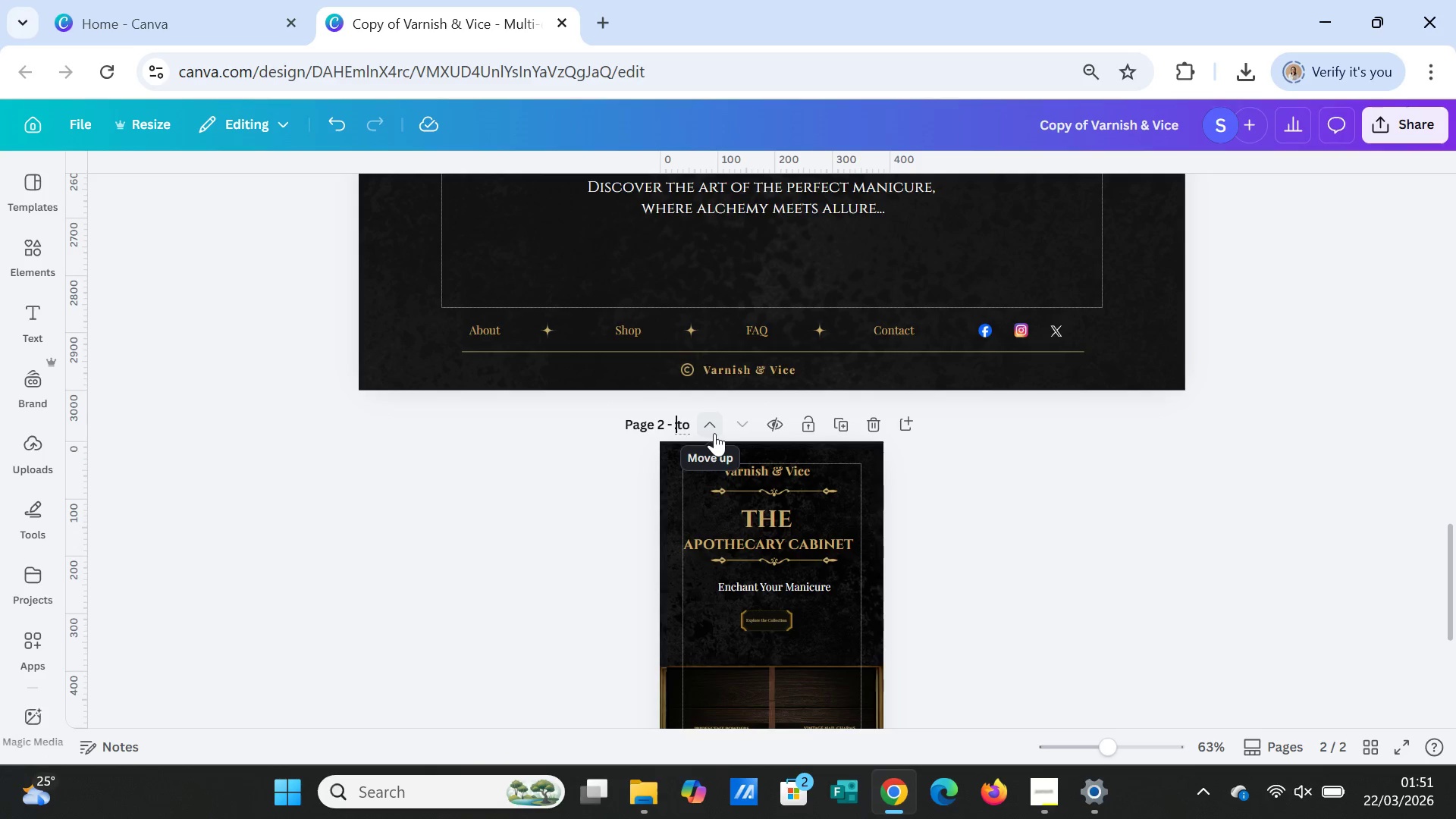 
key(ArrowLeft)
 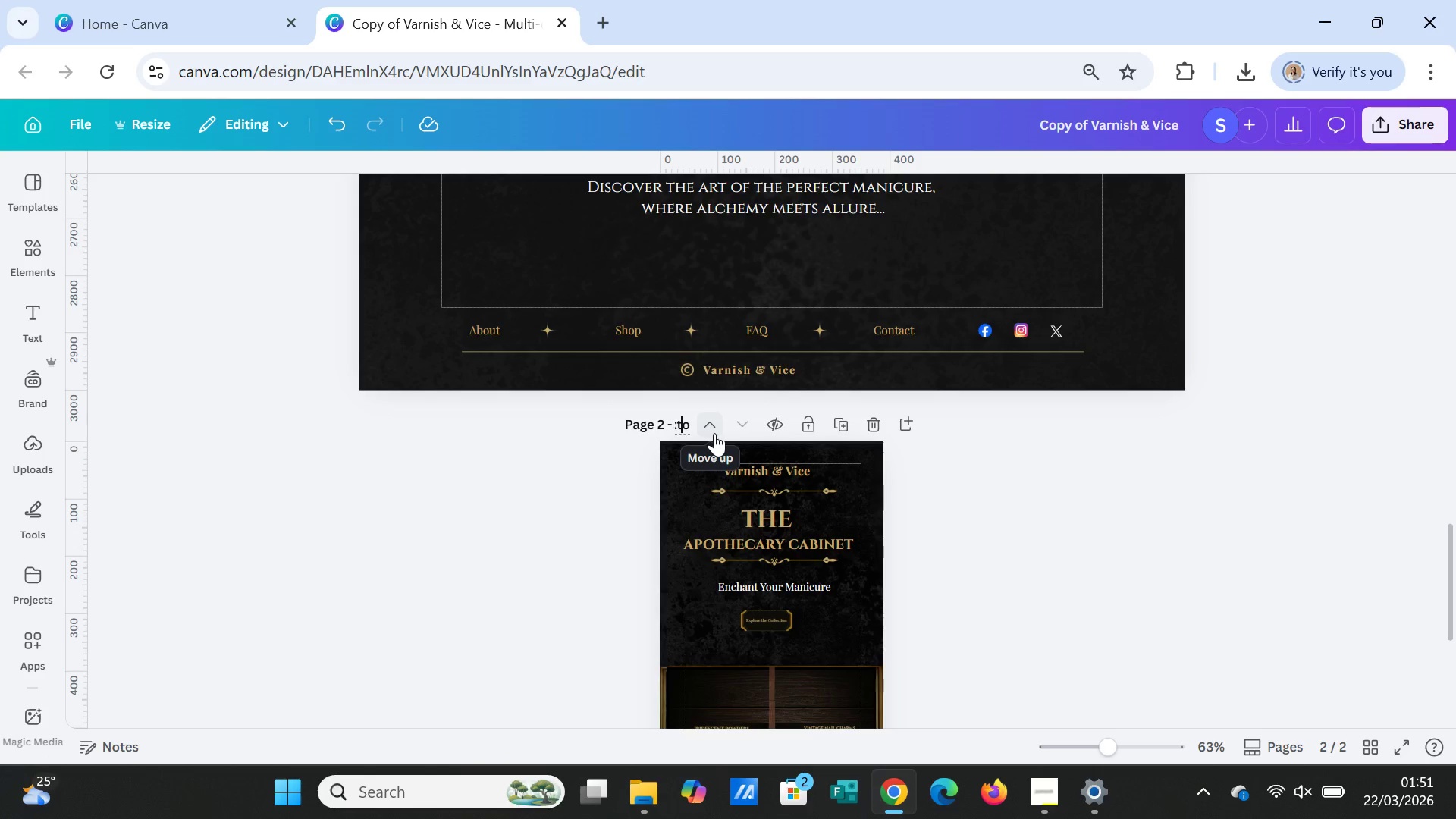 
key(ArrowRight)
 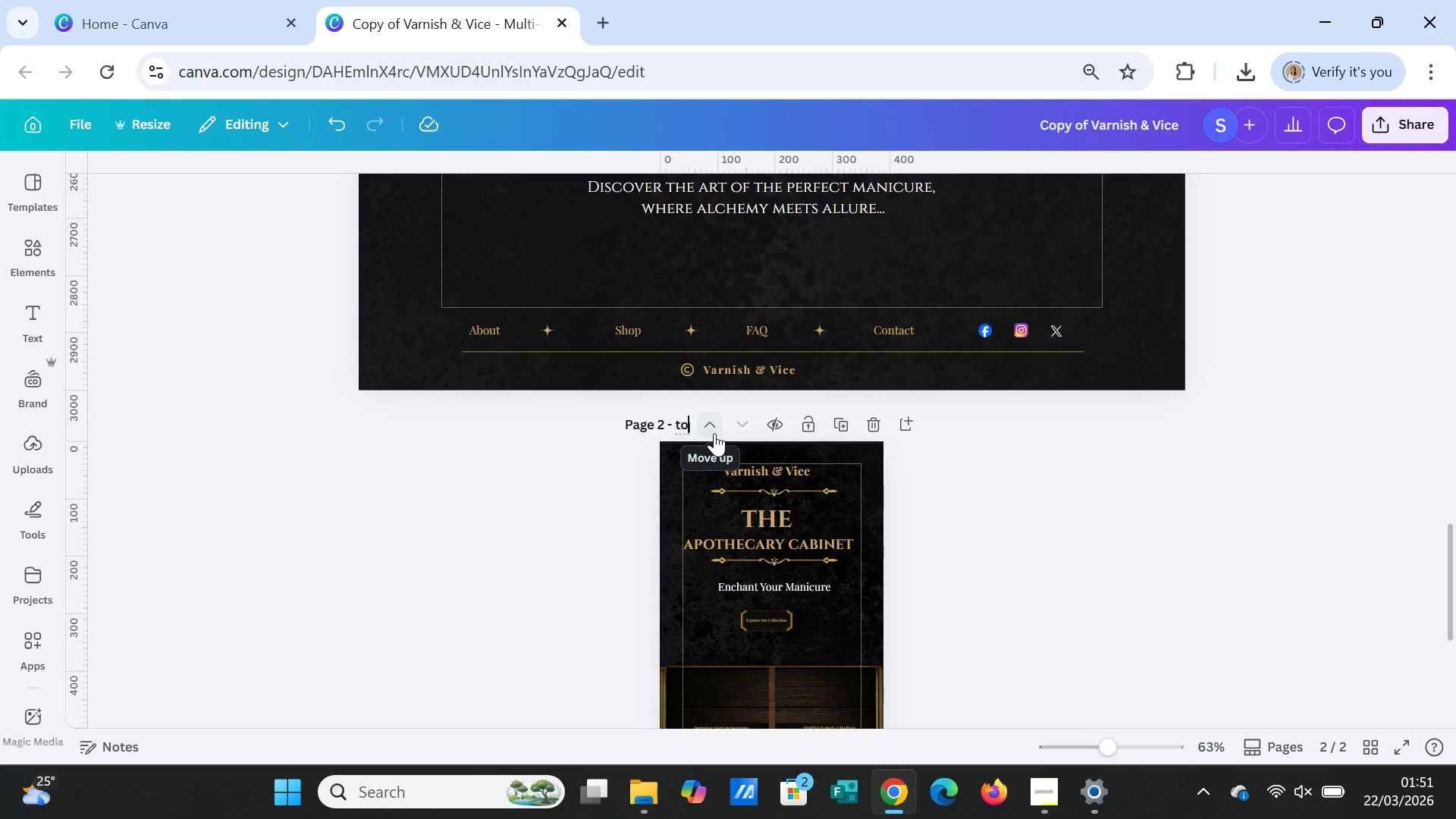 
key(ArrowRight)
 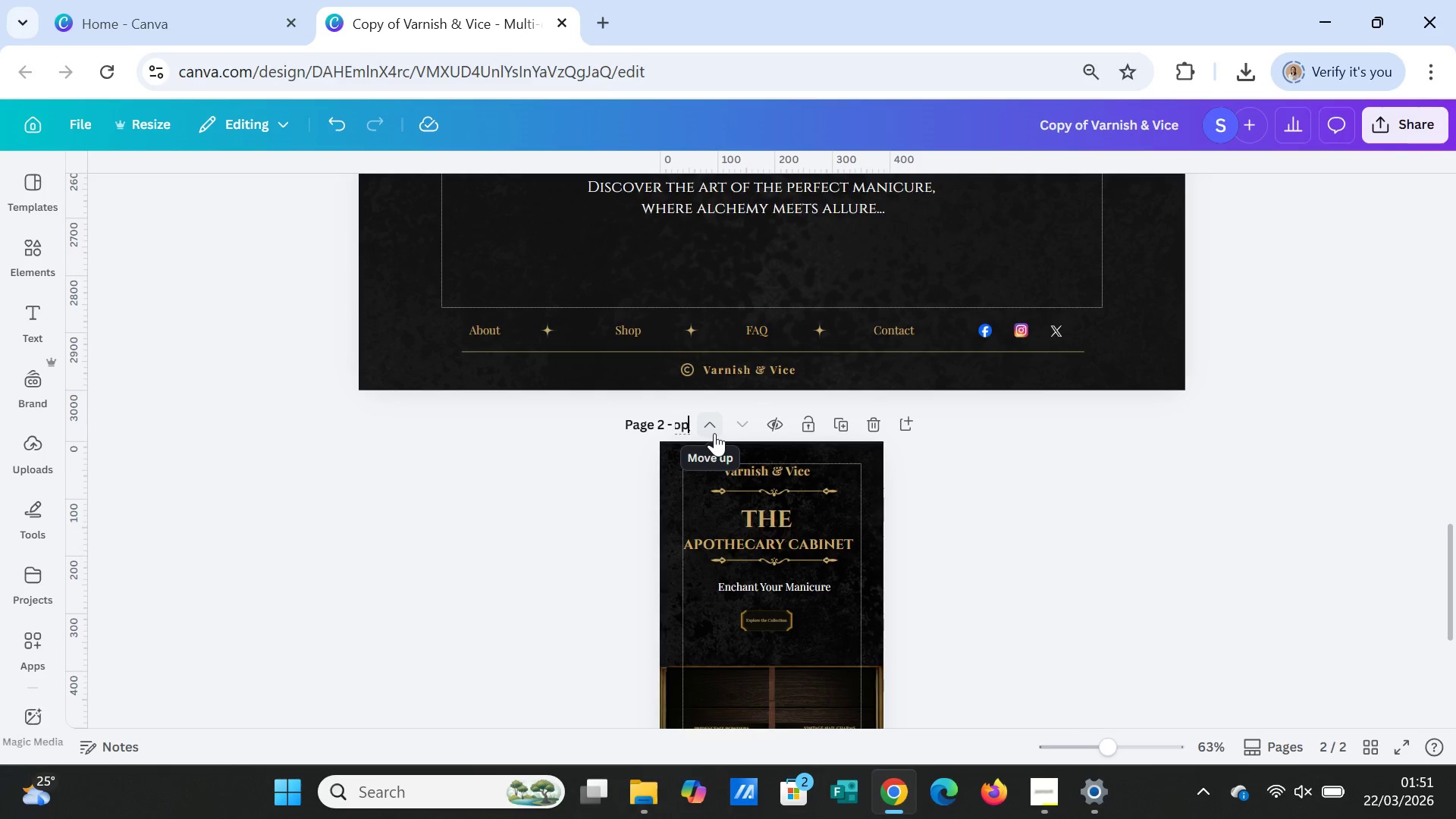 
key(ArrowRight)
 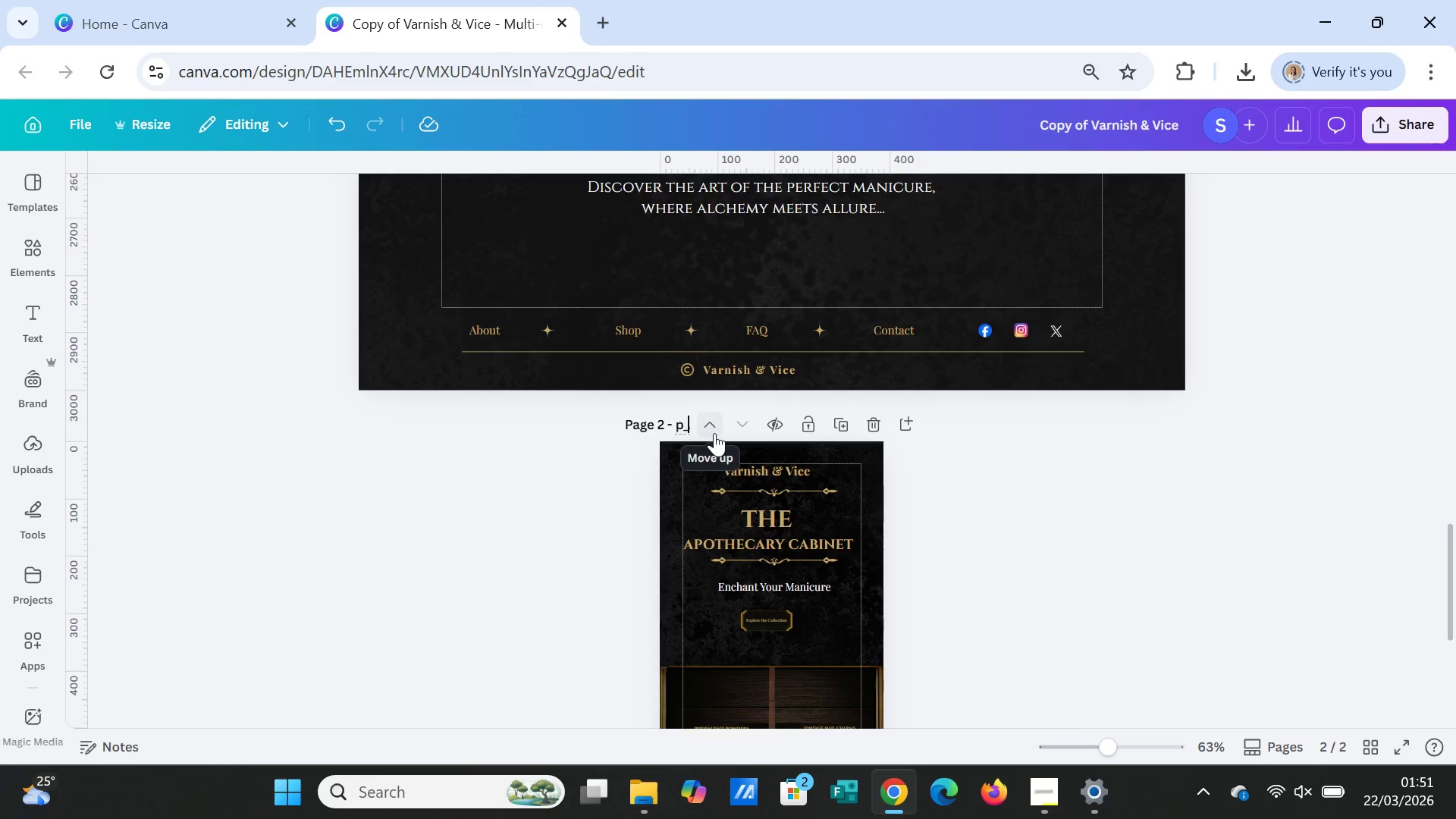 
key(ArrowRight)
 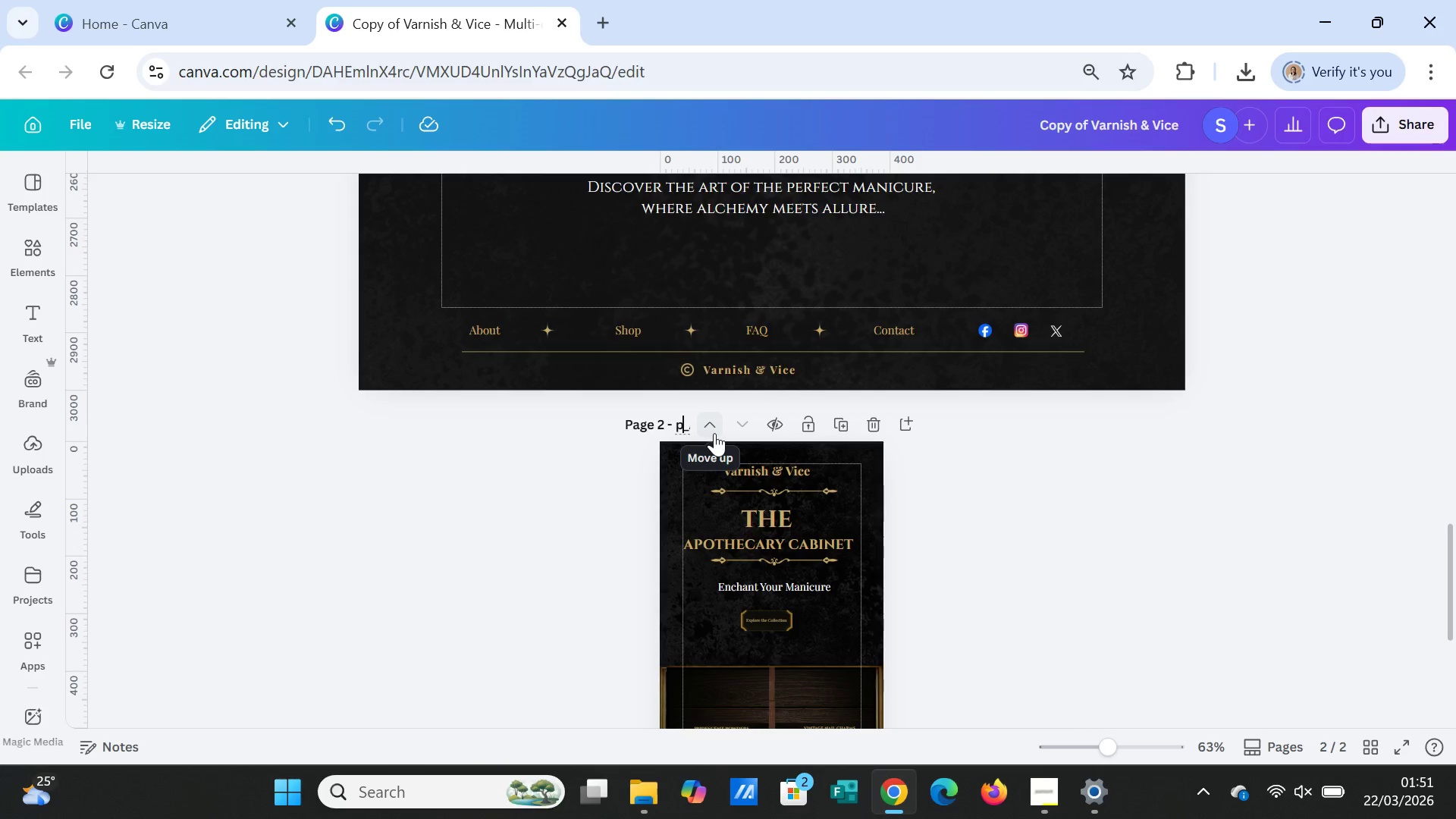 
key(ArrowLeft)
 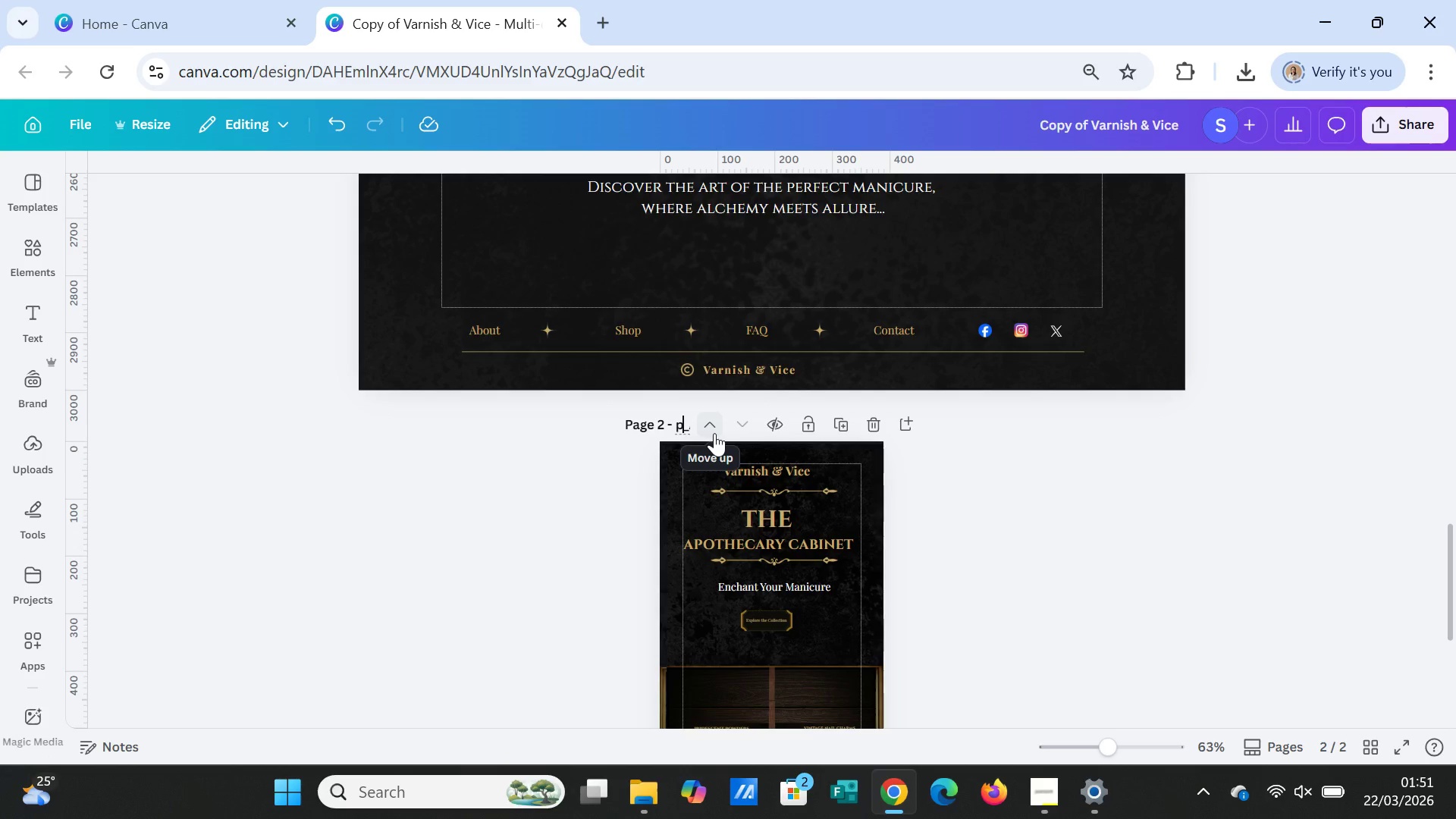 
key(Shift+ArrowLeft)
 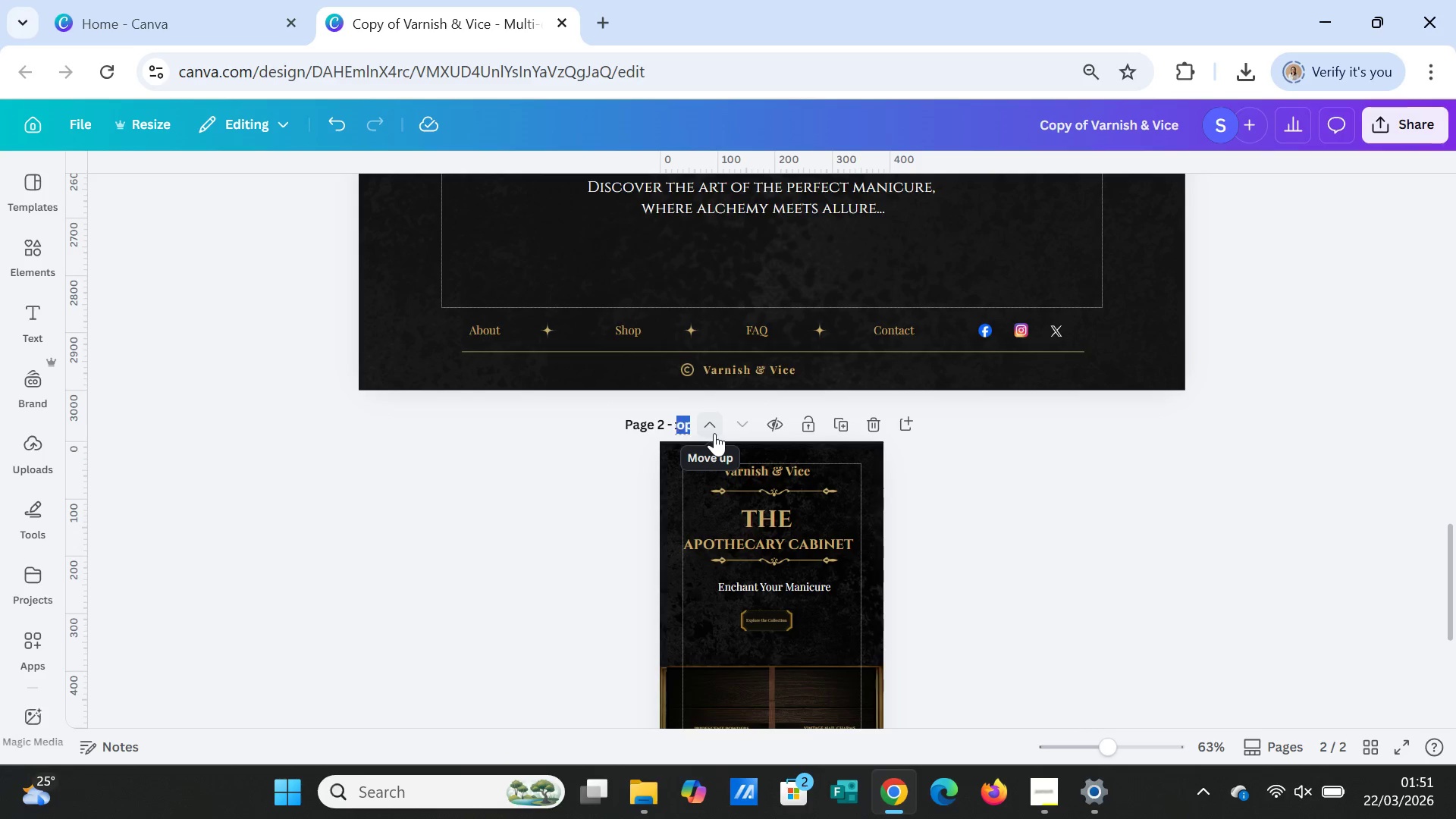 
key(Shift+ArrowLeft)
 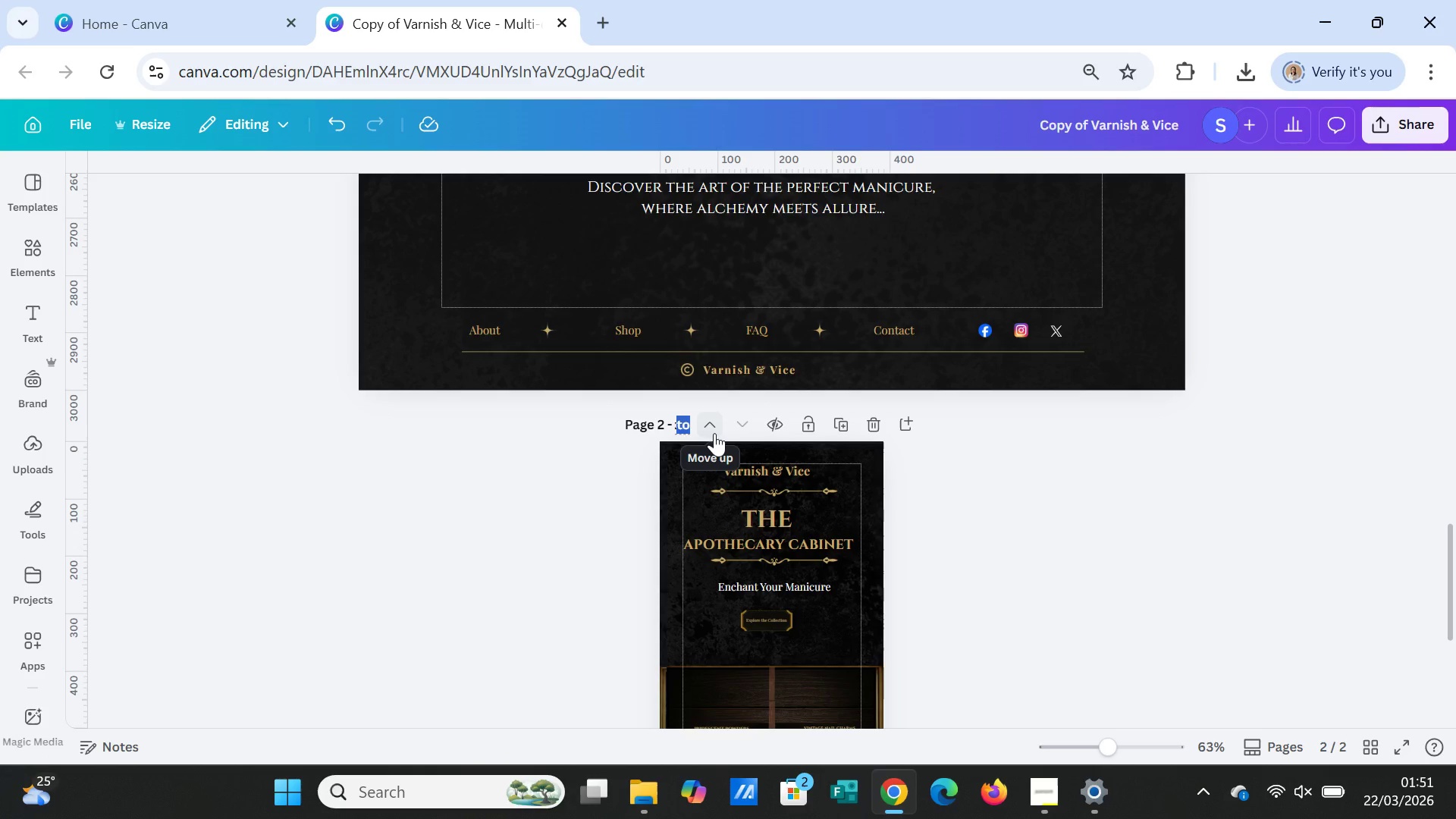 
key(Shift+ArrowLeft)
 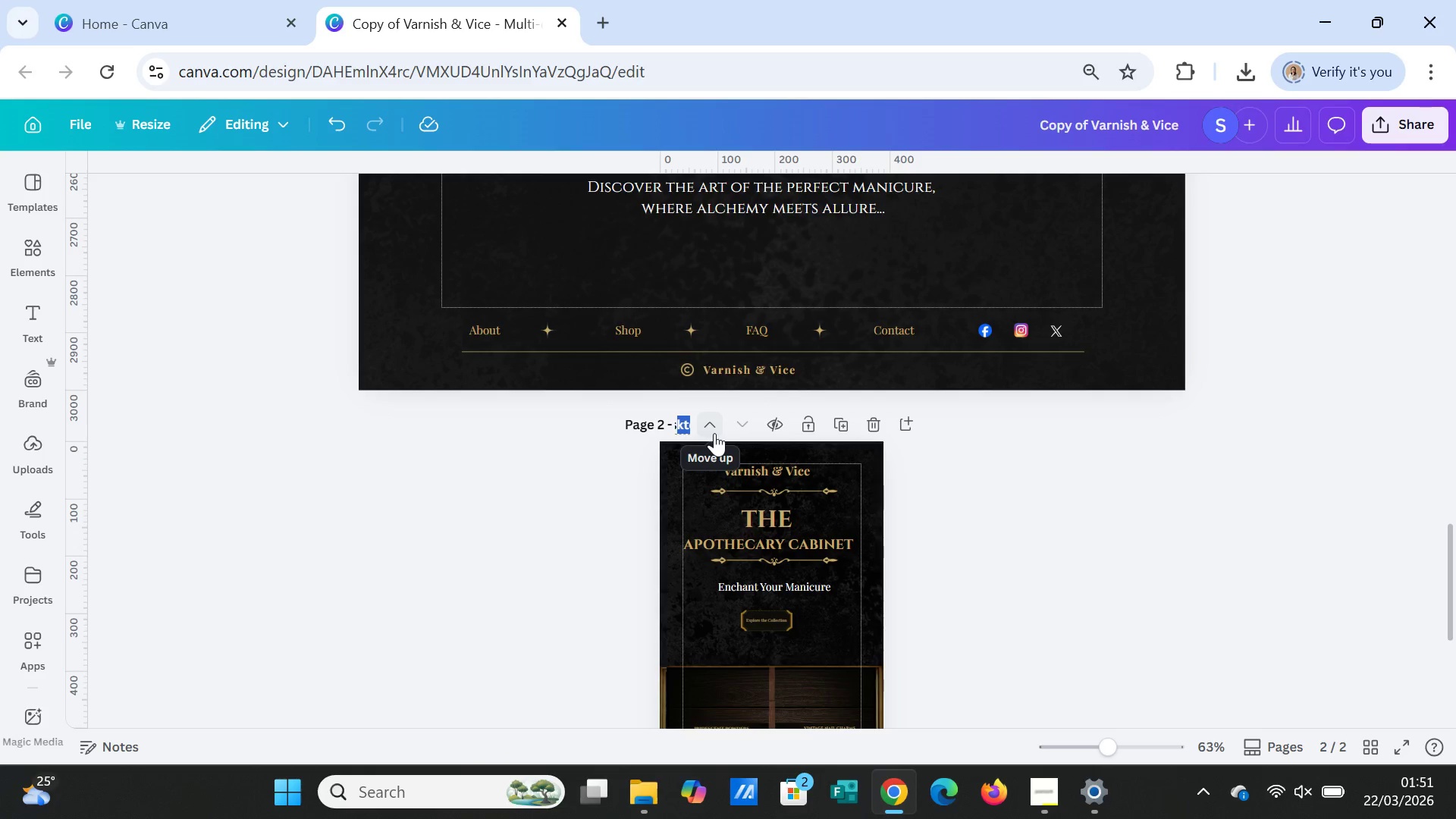 
key(Shift+ArrowLeft)
 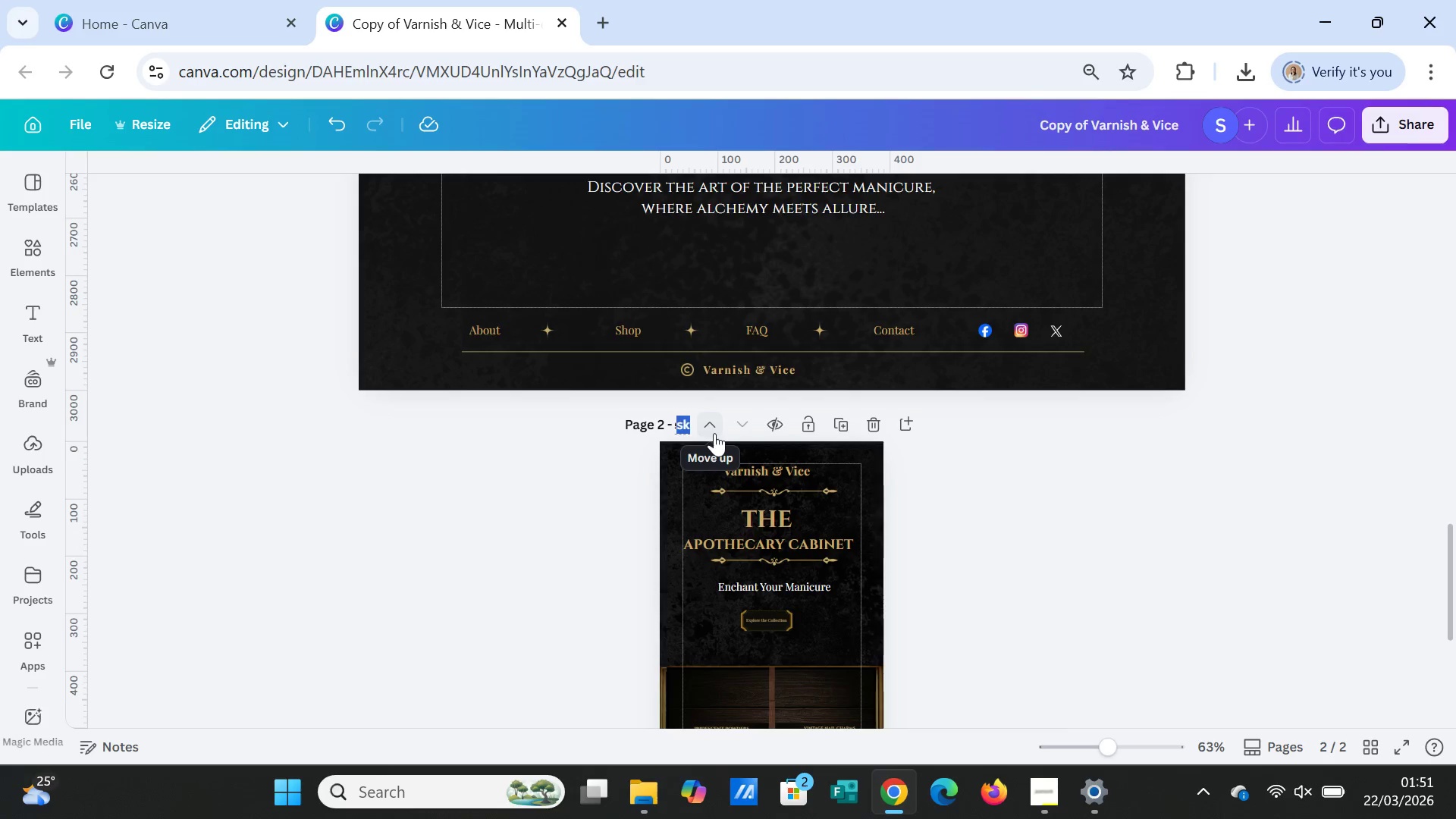 
key(Shift+ArrowLeft)
 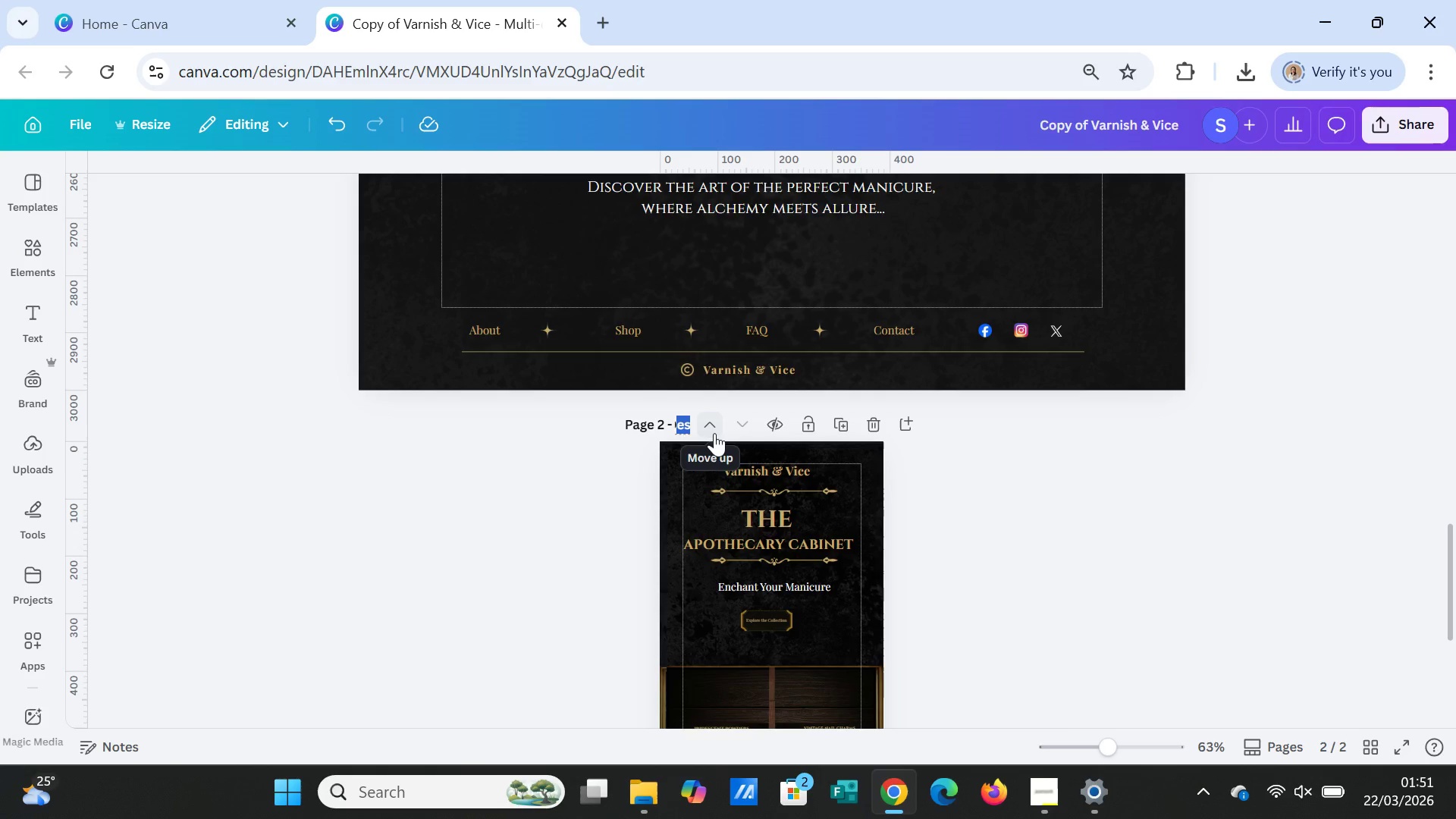 
key(Shift+ArrowLeft)
 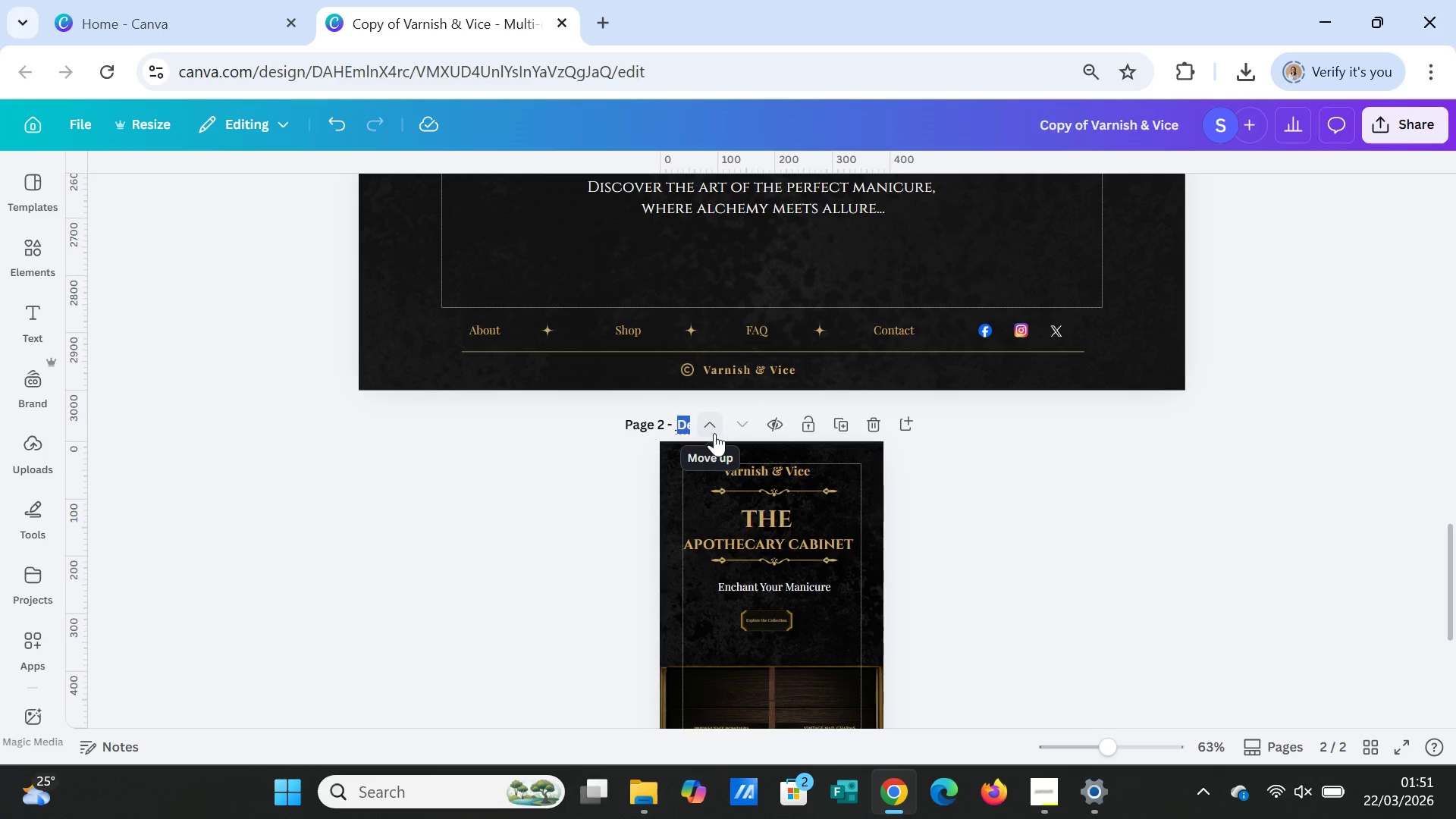 
key(Shift+ArrowLeft)
 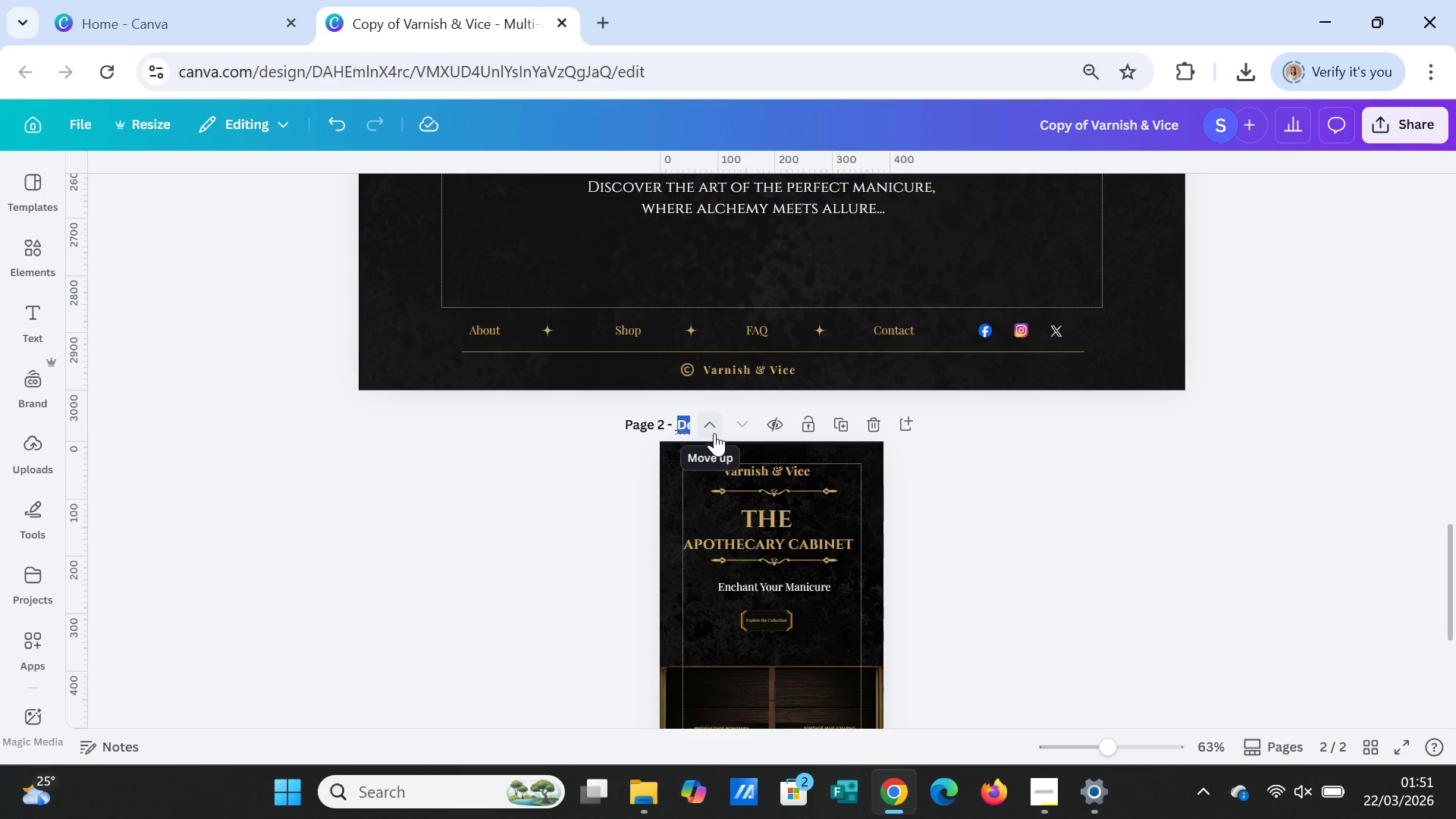 
type(Mobile)
key(Backspace)
key(Backspace)
key(Backspace)
 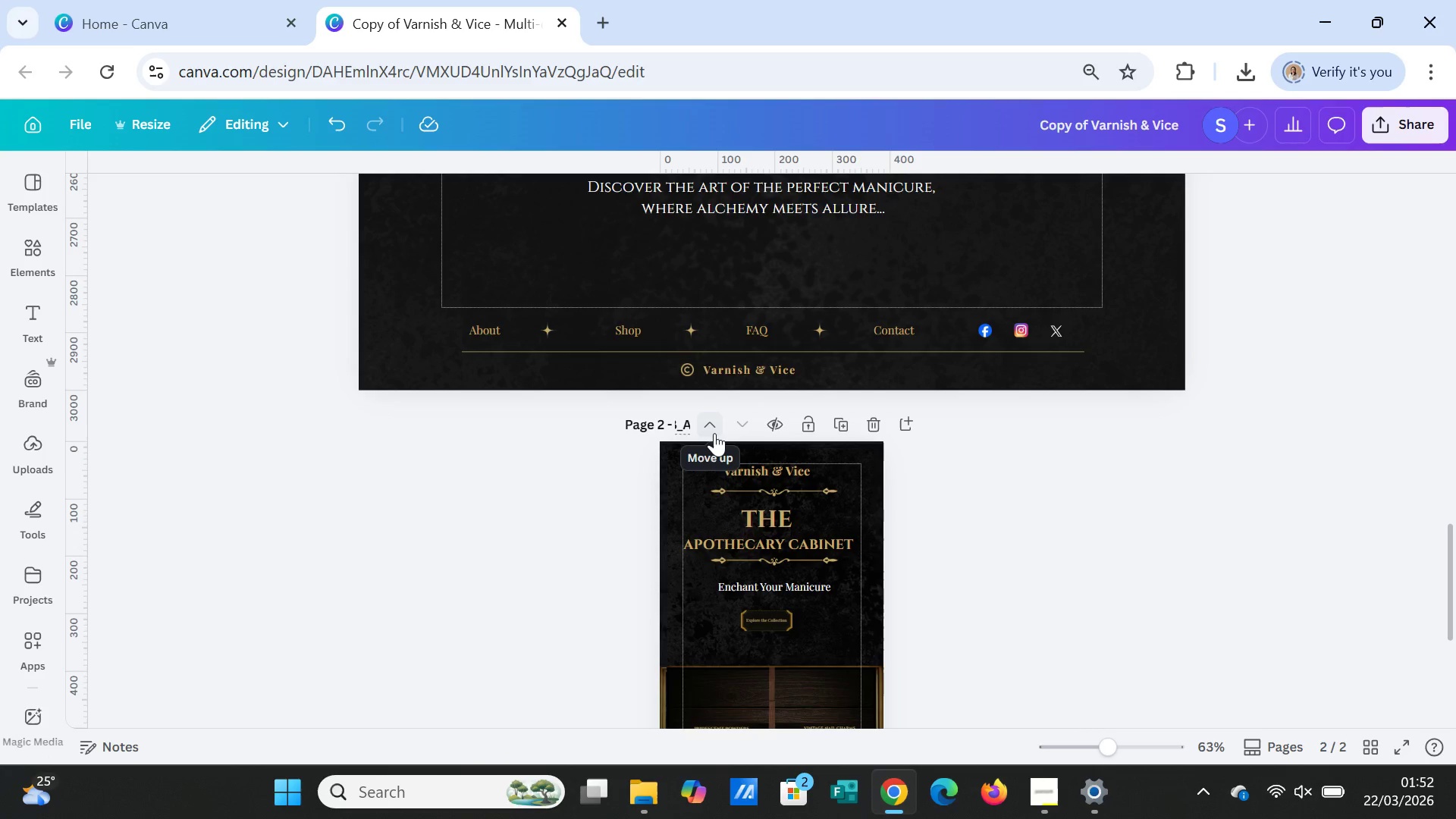 
key(ArrowLeft)
 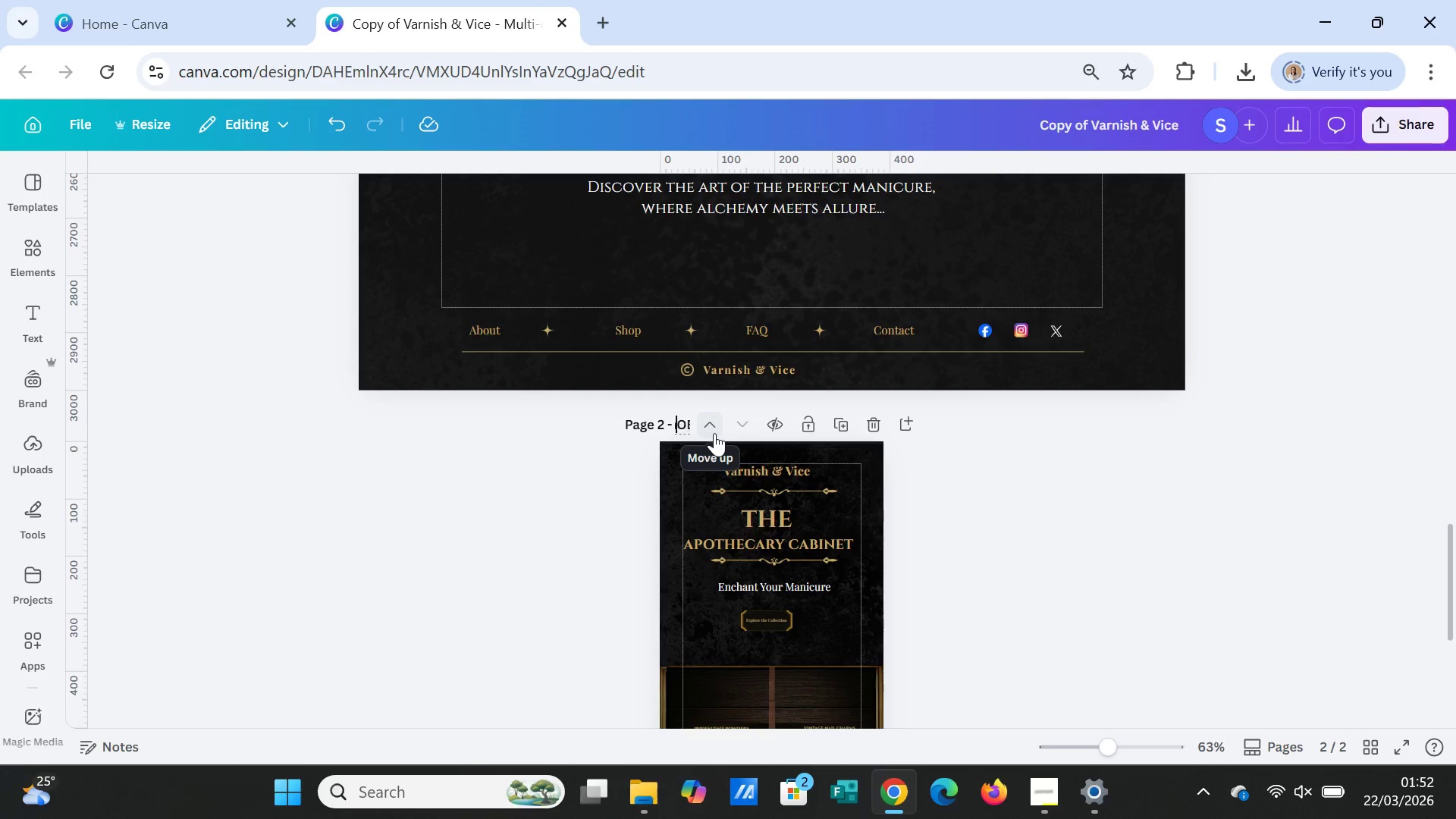 
key(ArrowLeft)
 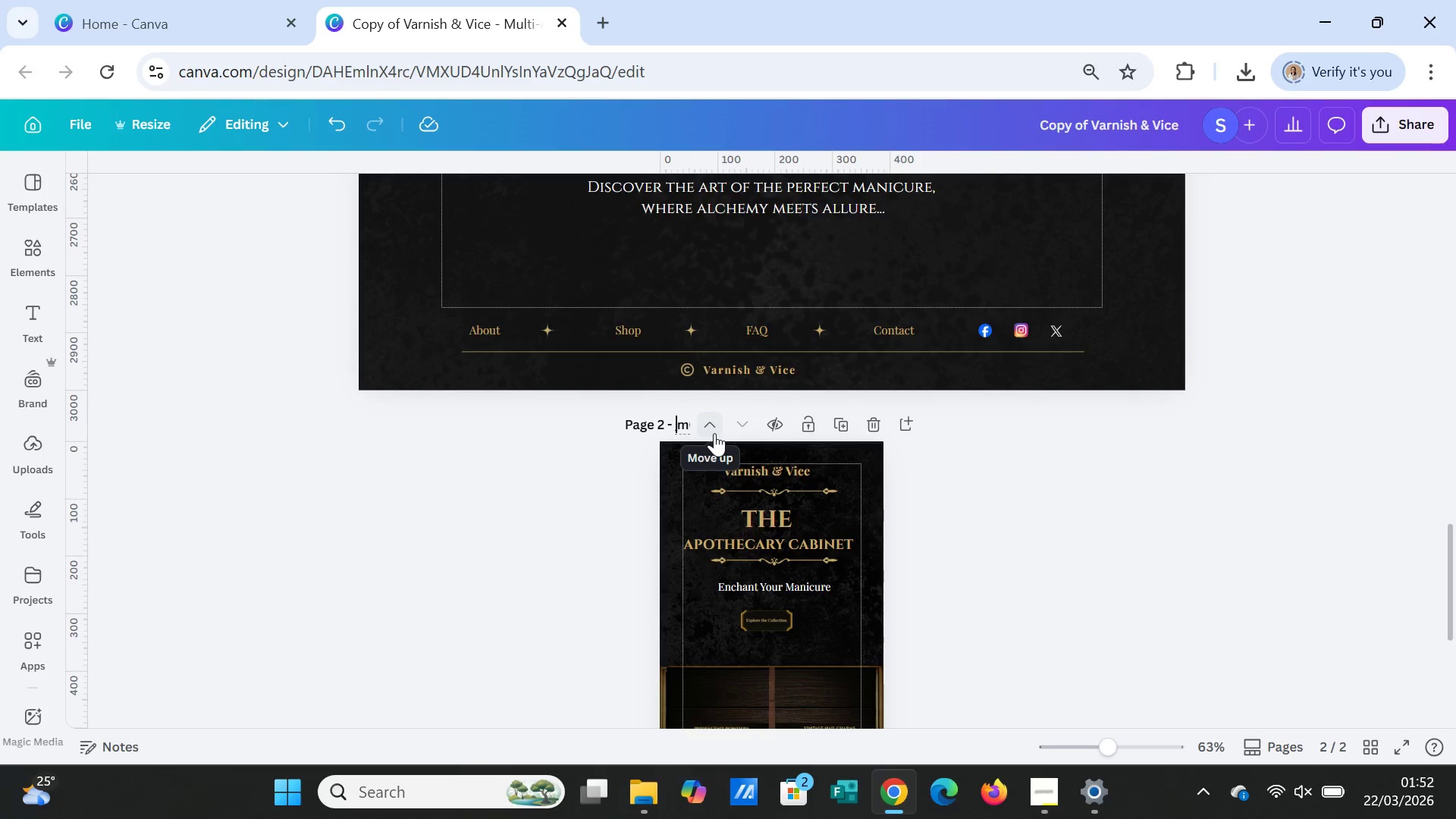 
key(ArrowLeft)
 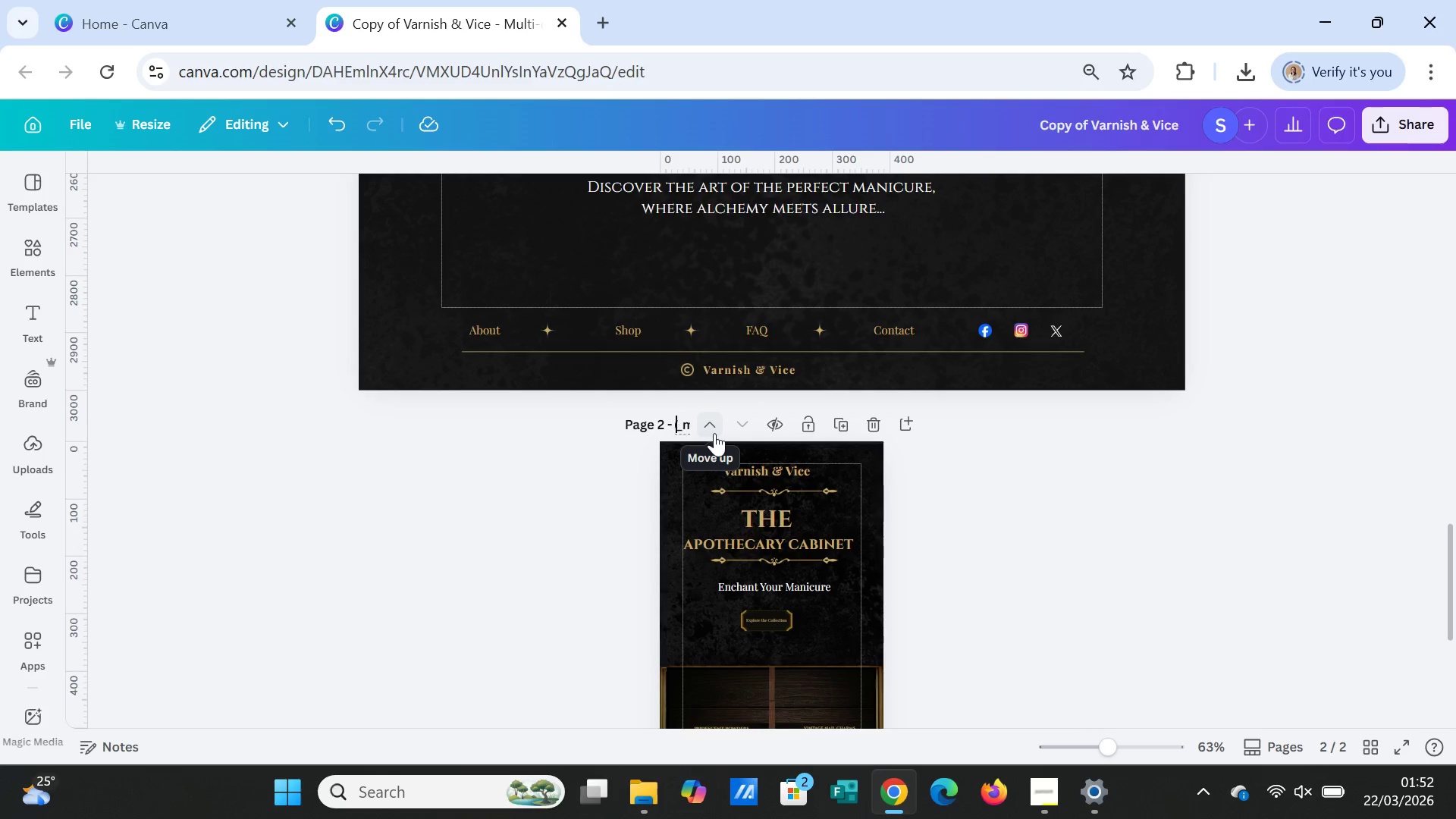 
key(ArrowLeft)
 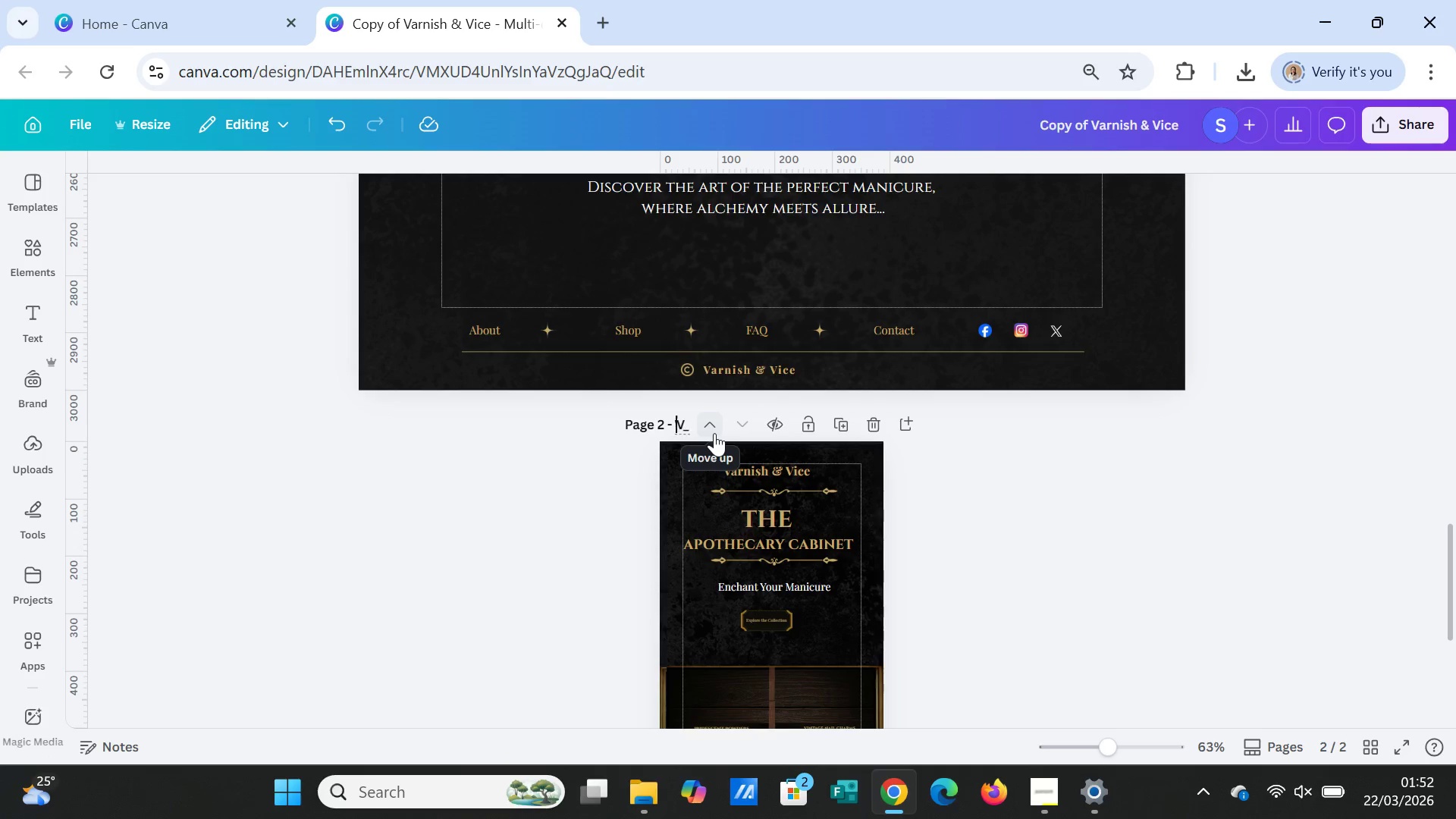 
key(ArrowLeft)
 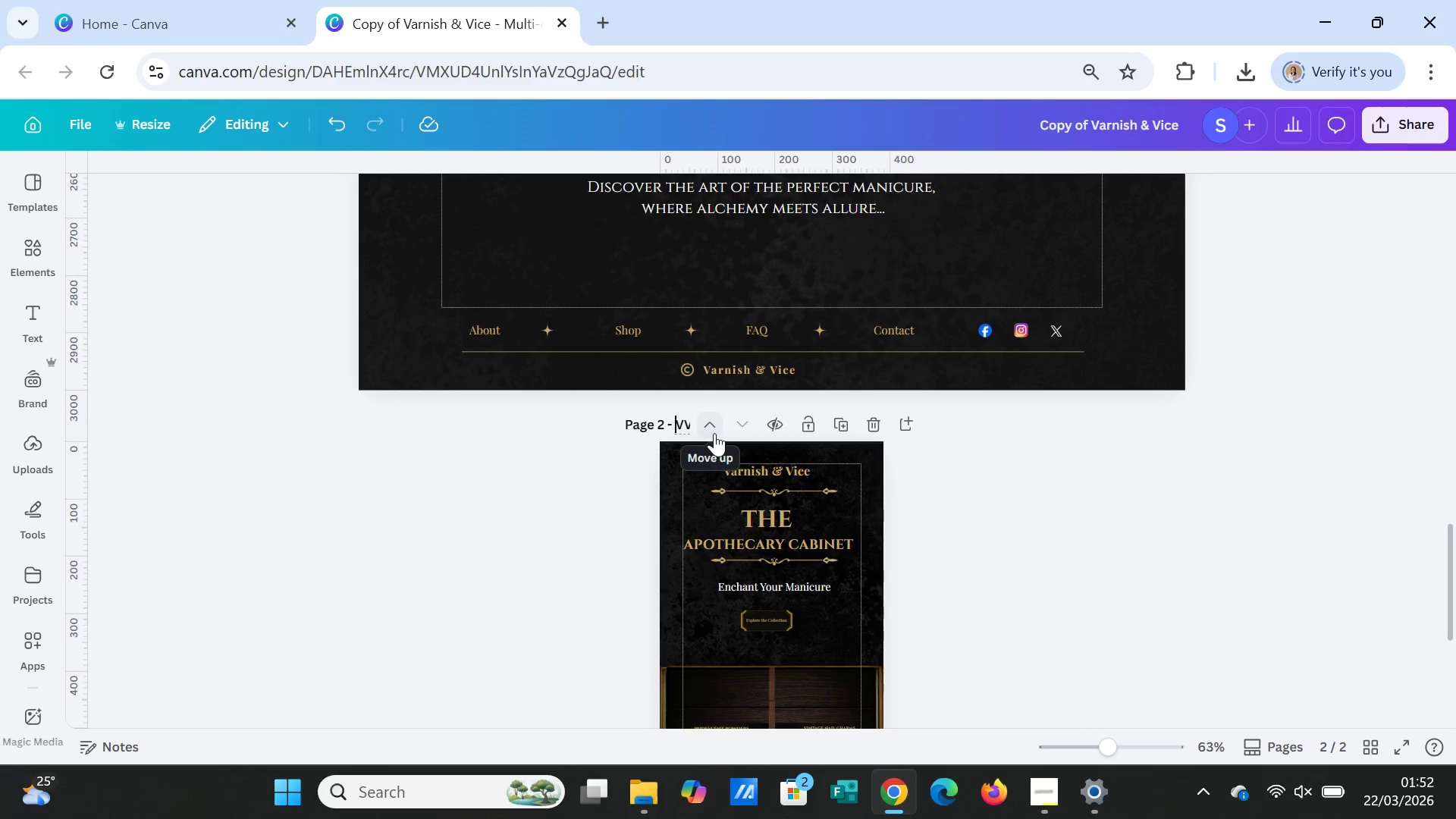 
key(ArrowLeft)
 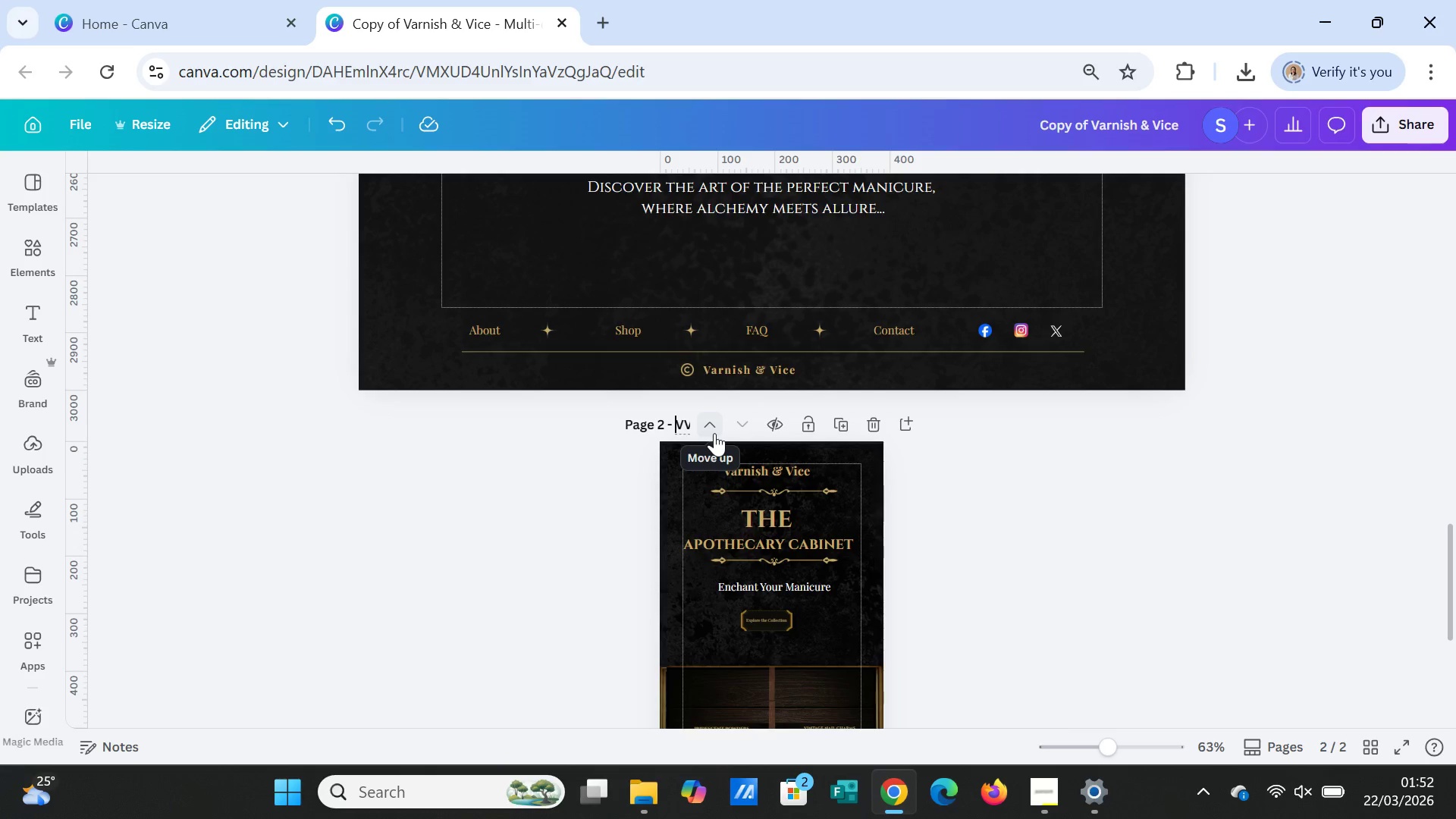 
key(ArrowLeft)
 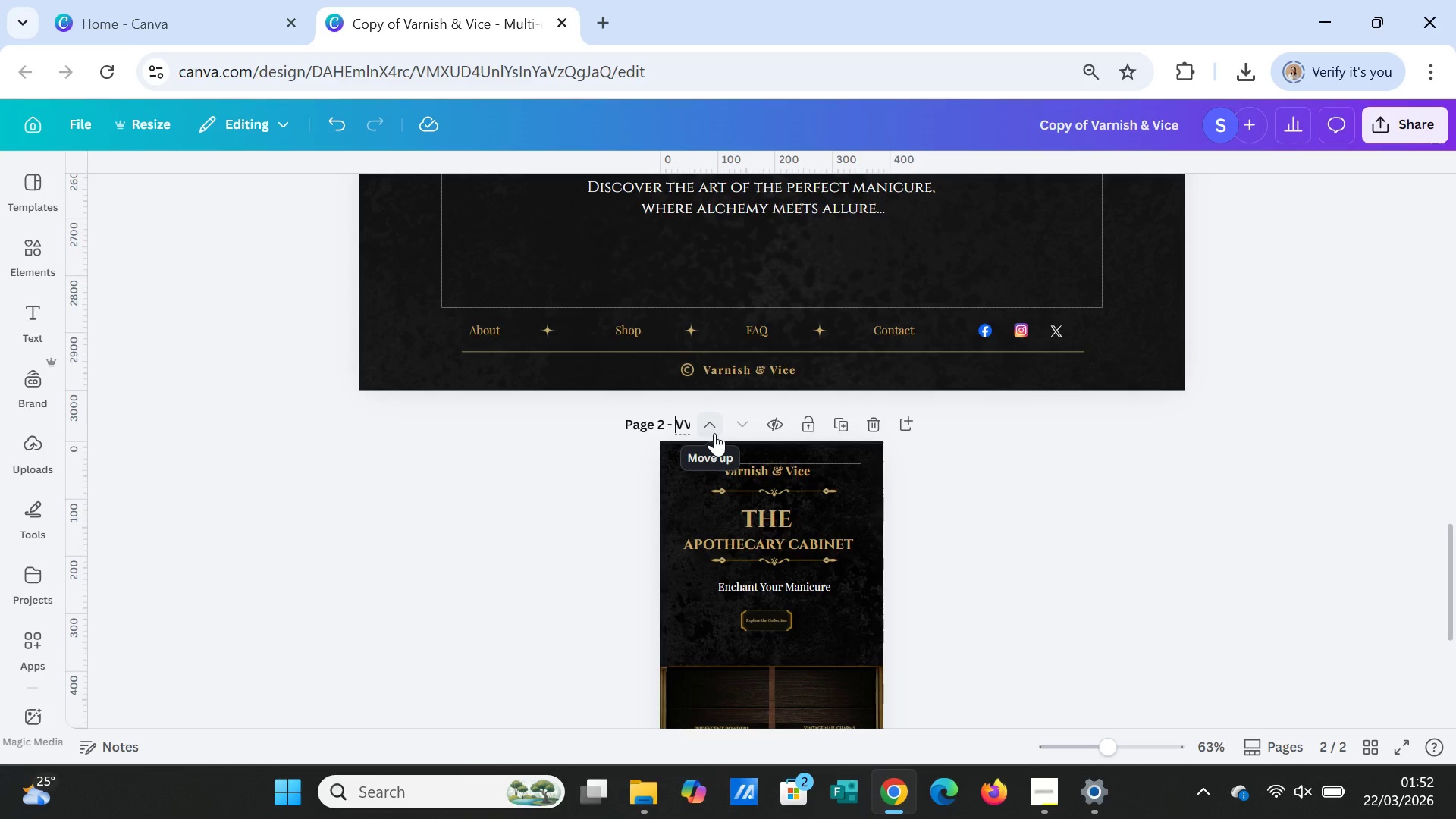 
key(ArrowLeft)
 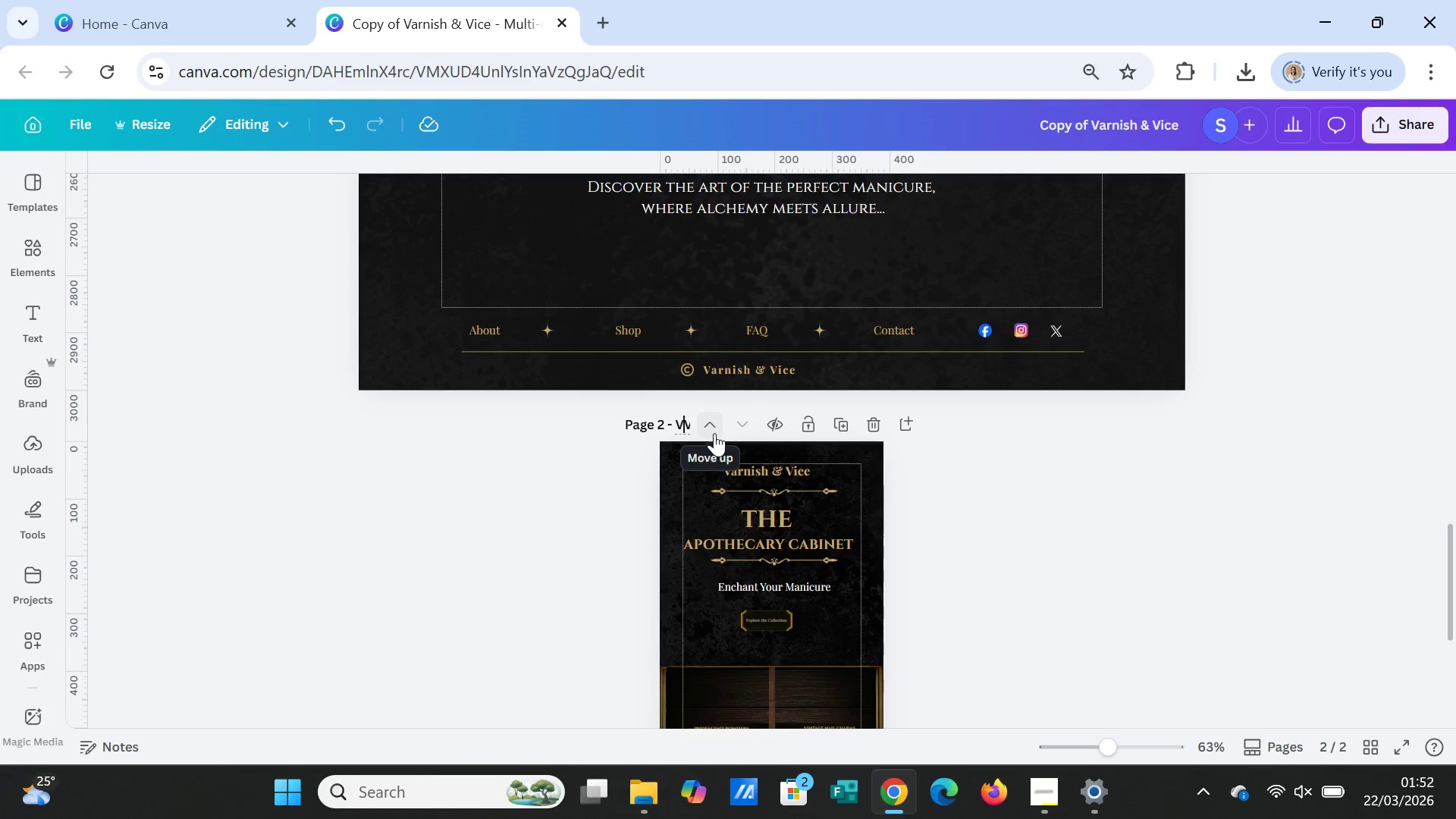 
key(ArrowRight)
 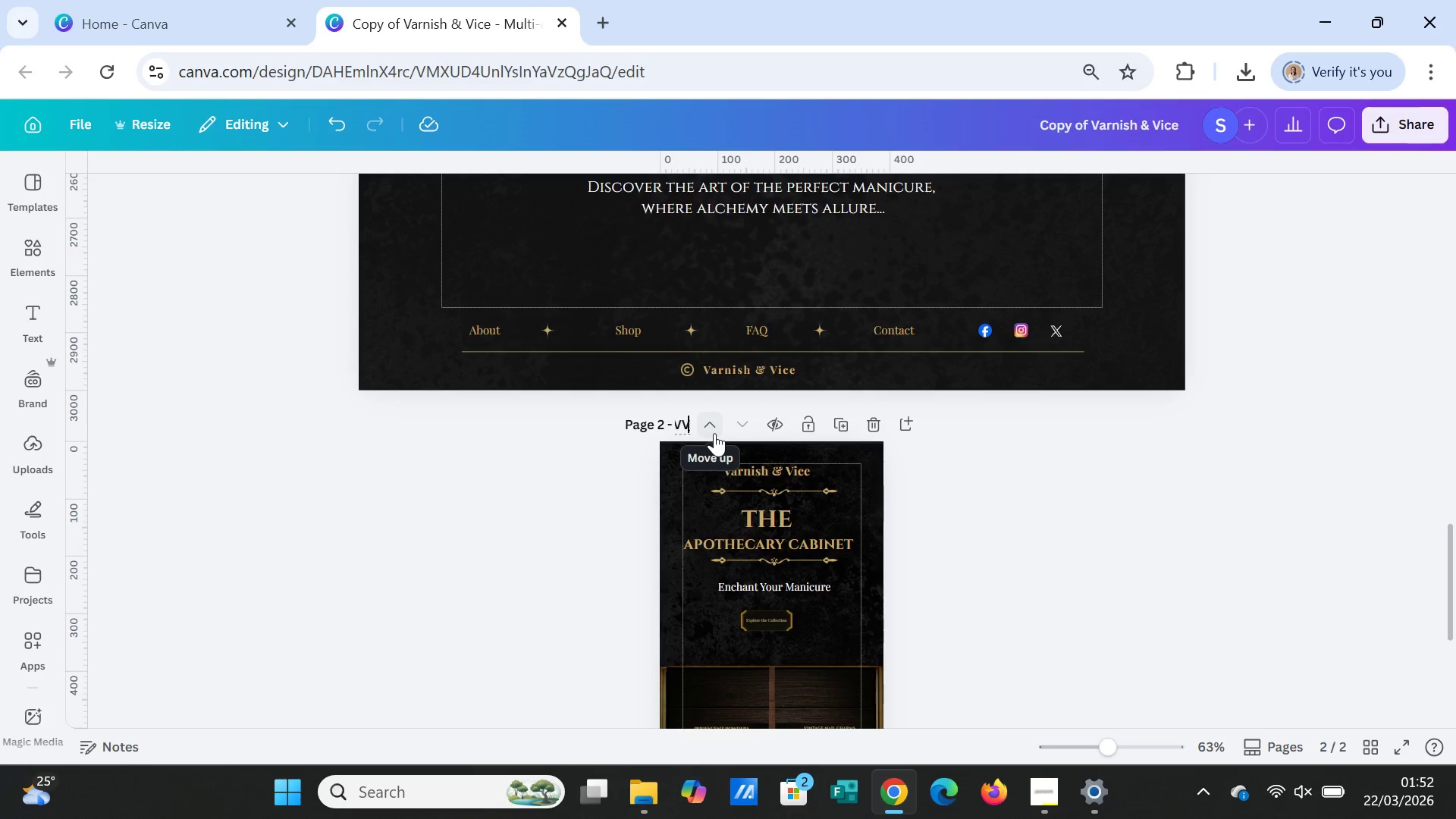 
key(ArrowRight)
 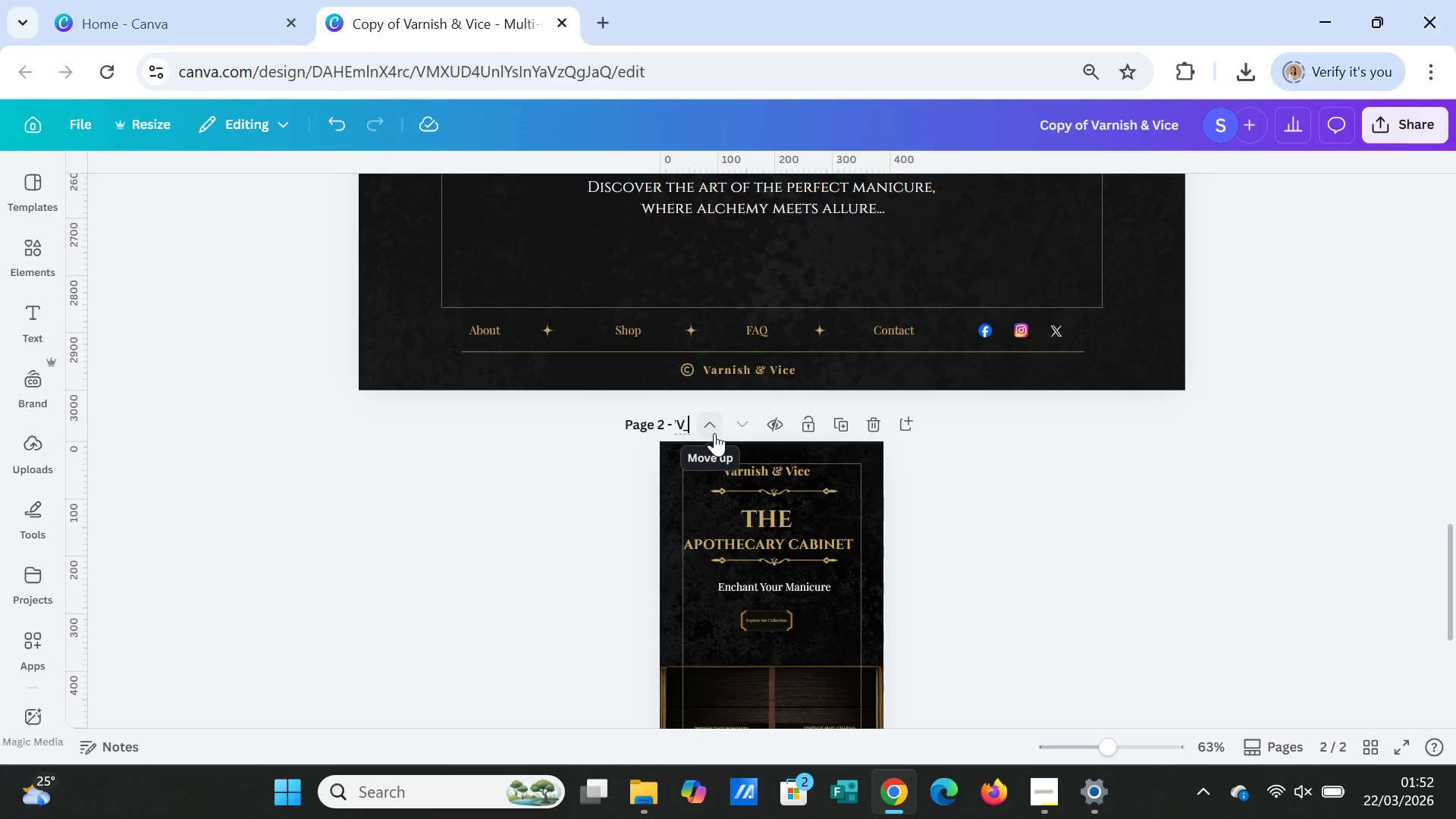 
key(ArrowRight)
 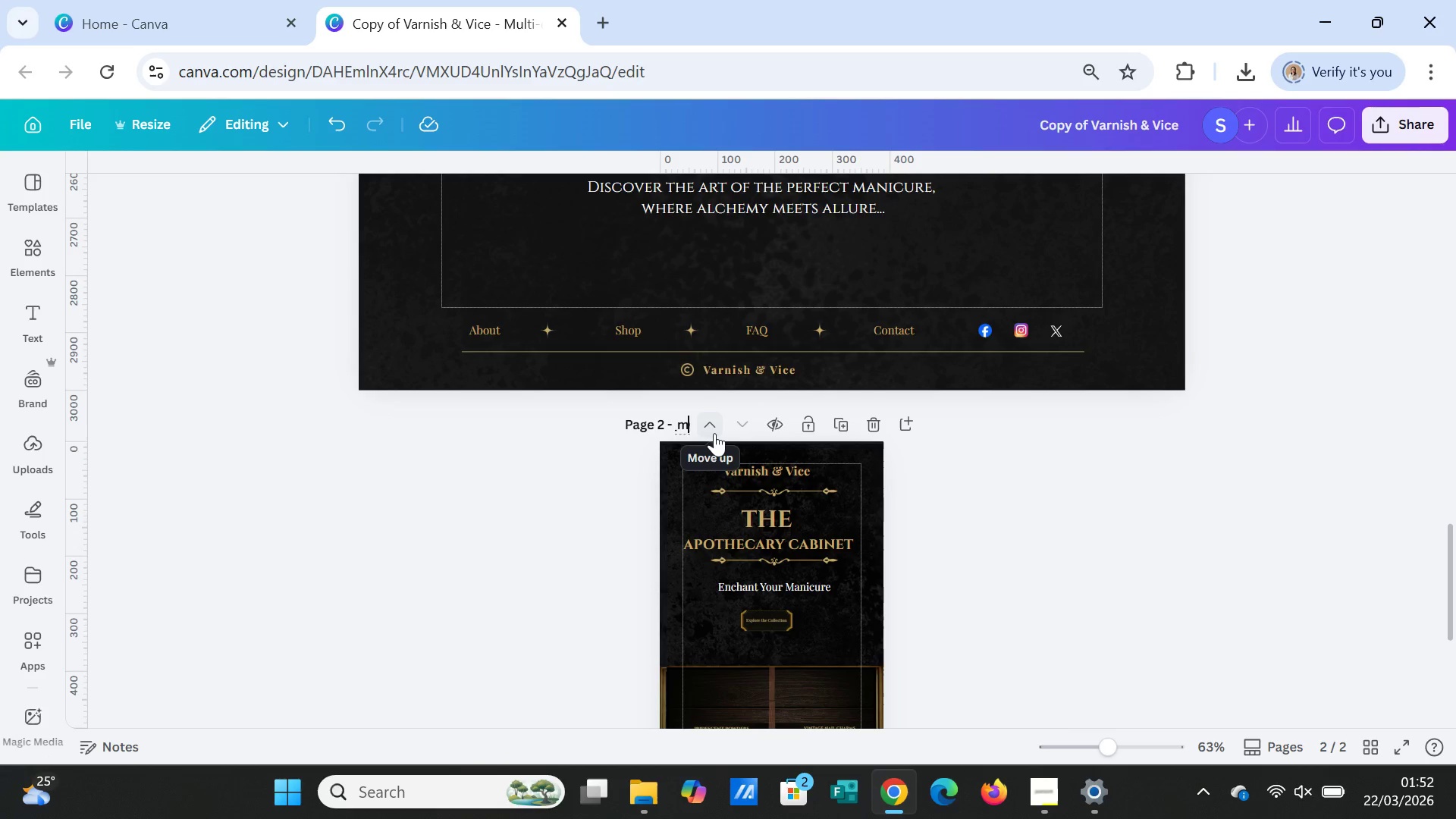 
key(ArrowRight)
 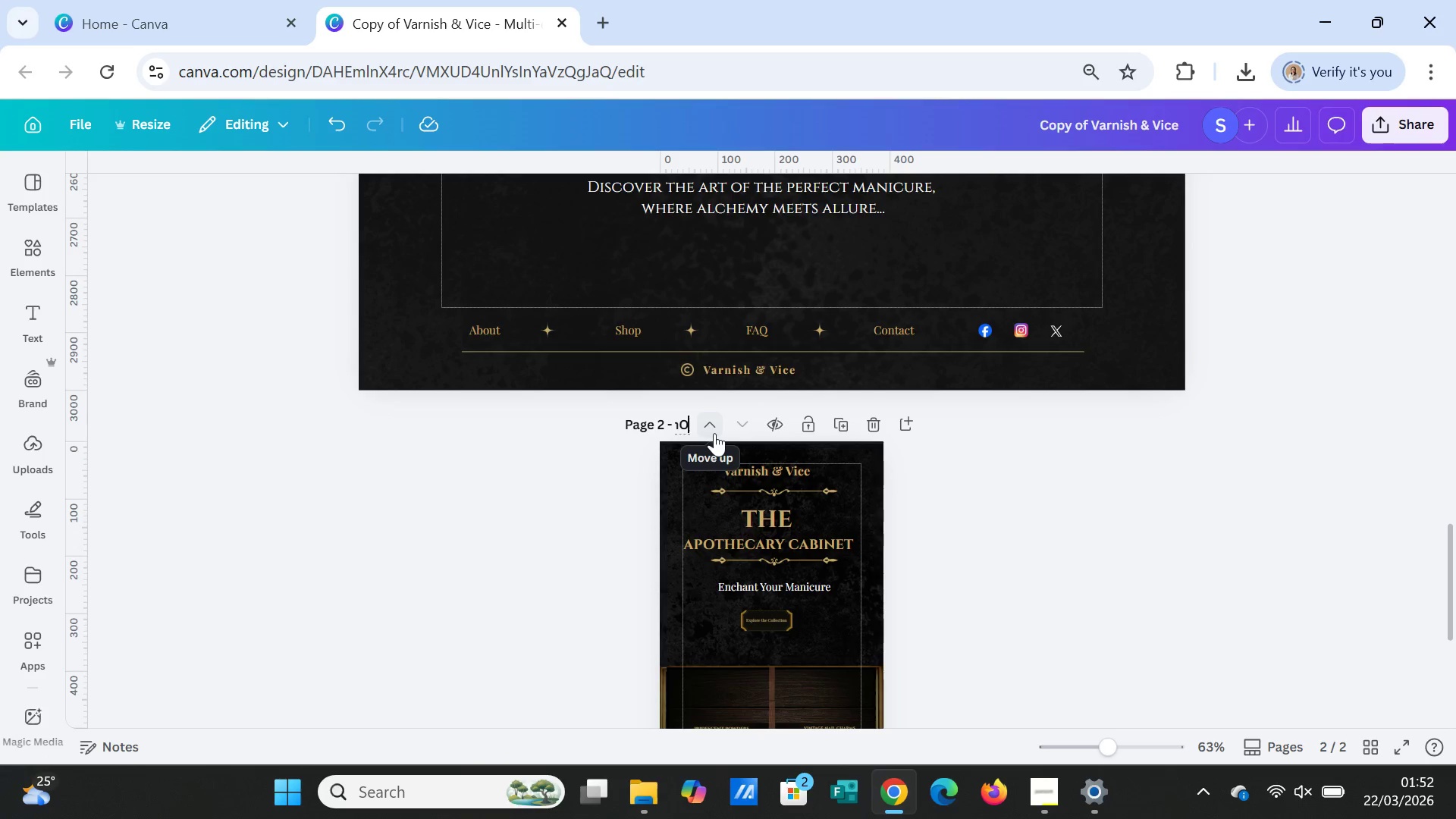 
key(ArrowRight)
 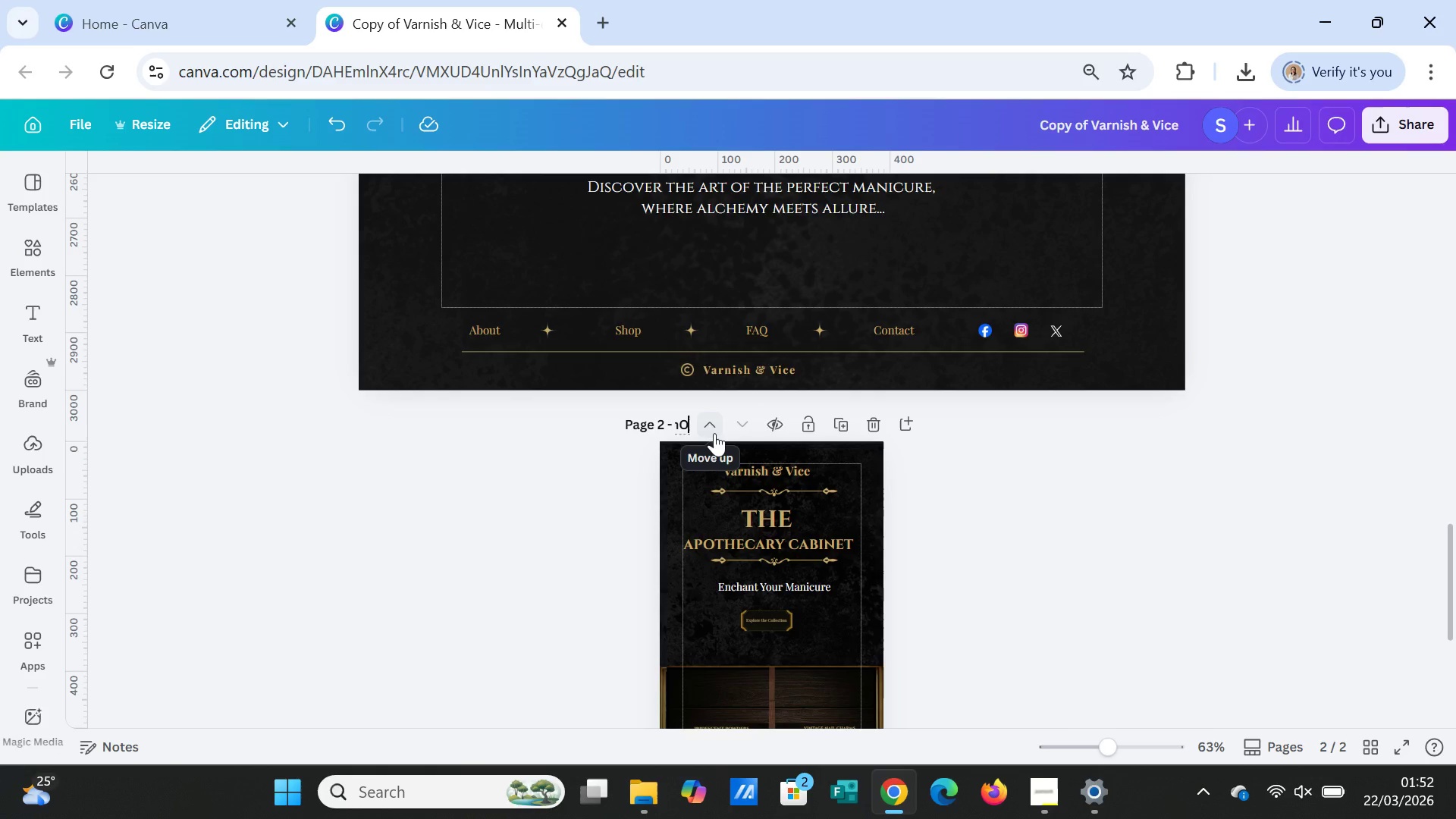 
key(Backspace)
key(Backspace)
type(Mobile)
 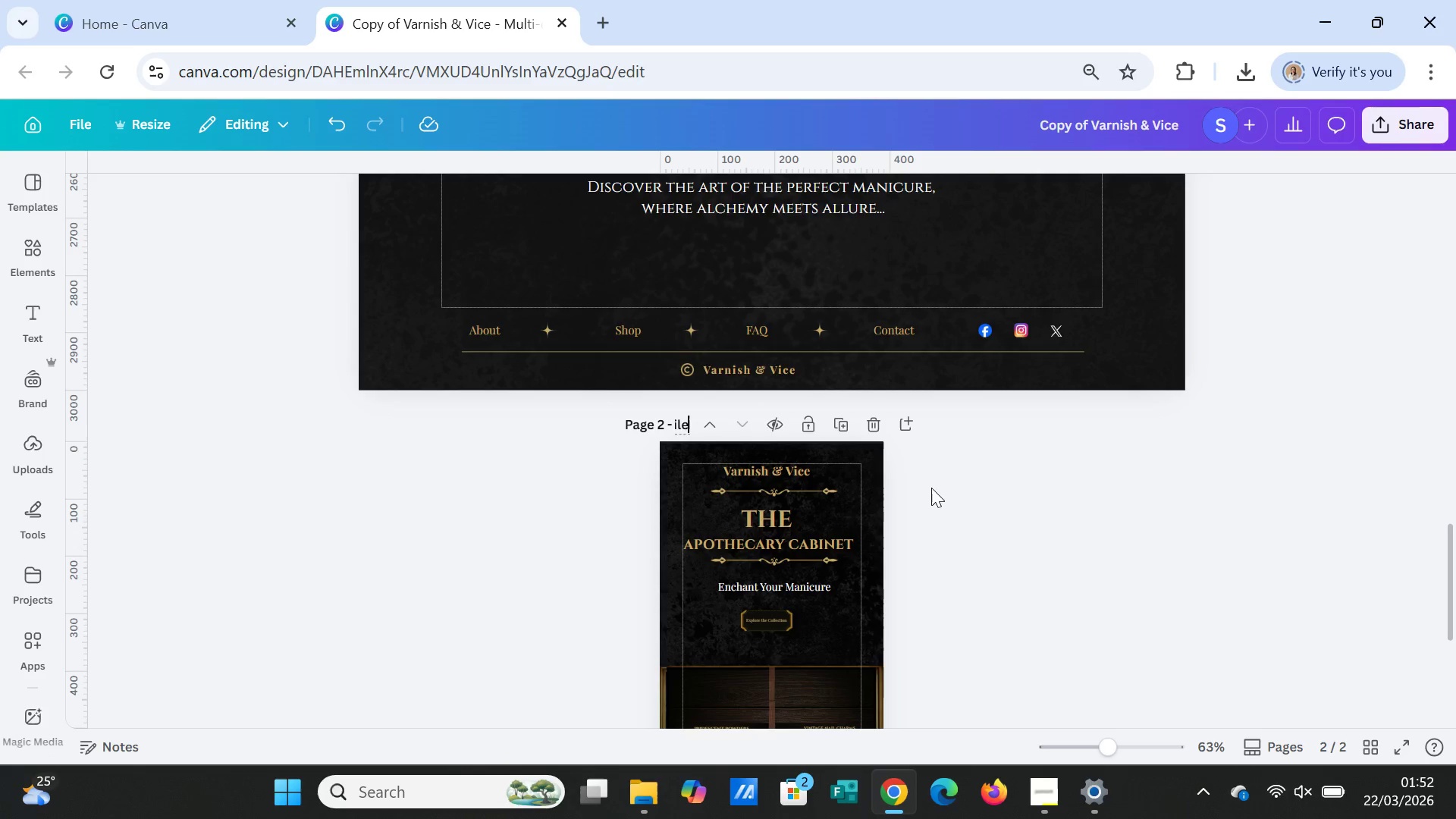 
left_click([996, 540])
 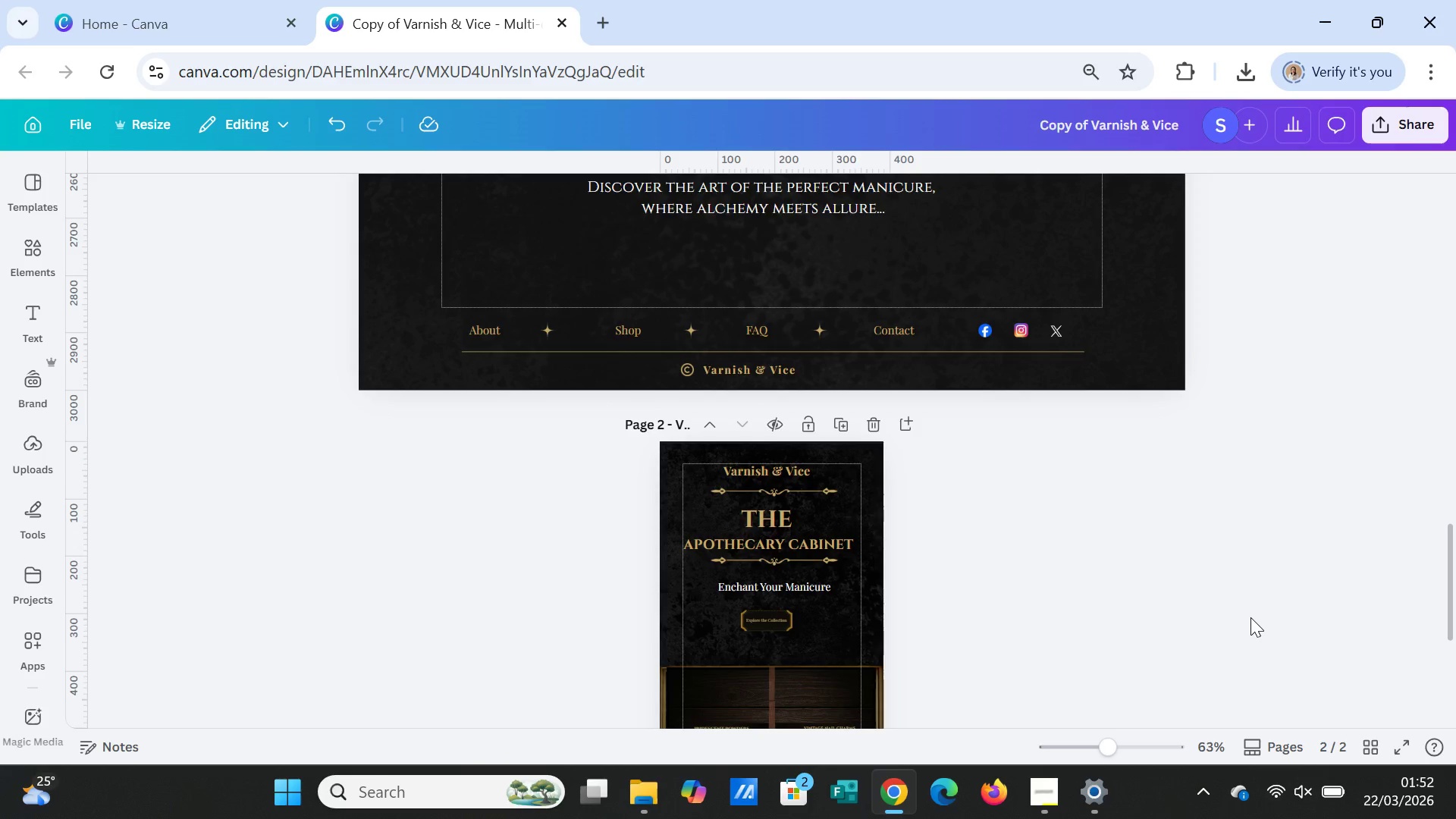 
scroll: coordinate [1250, 617], scroll_direction: down, amount: 2.0
 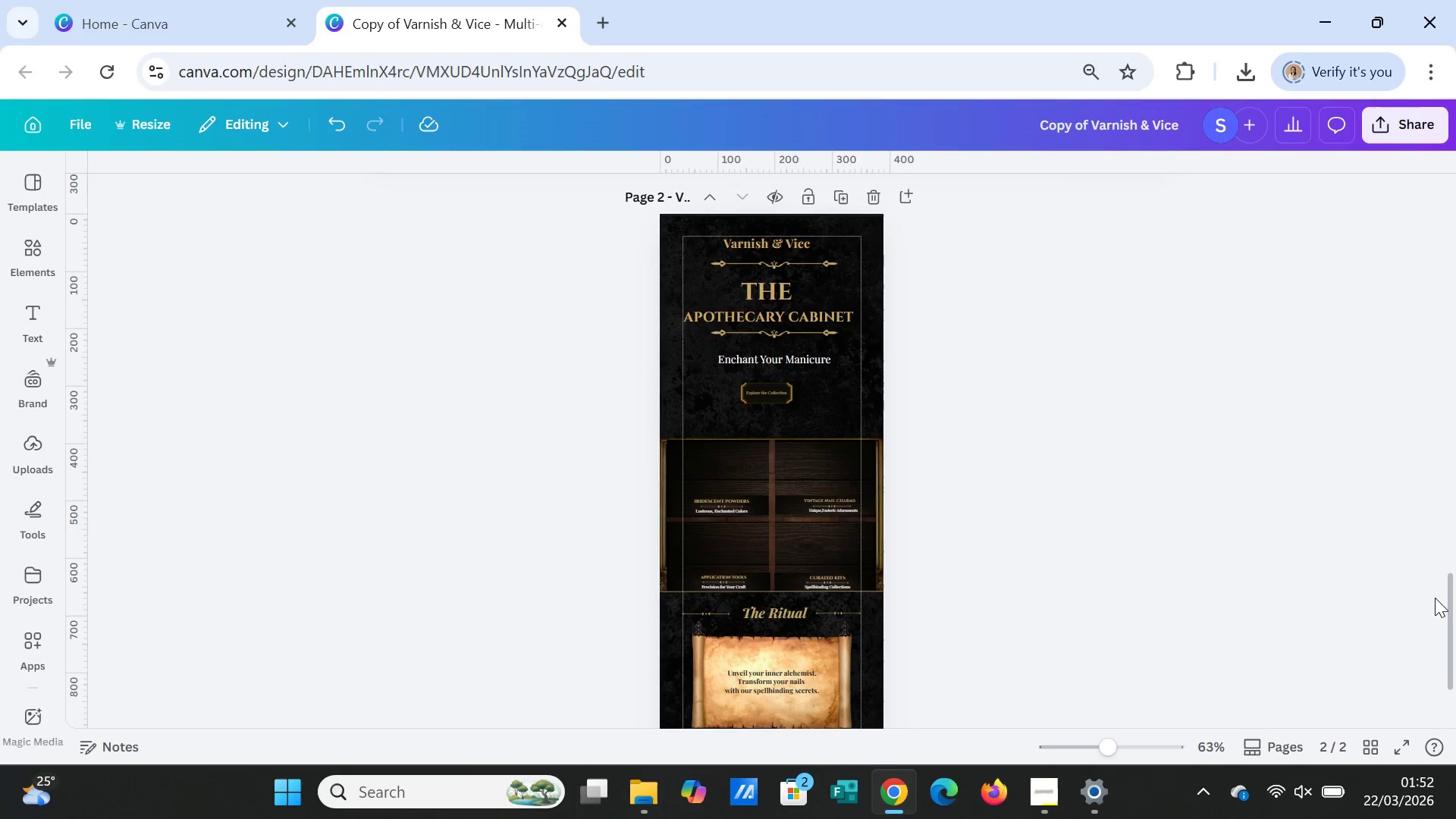 
scroll: coordinate [1432, 589], scroll_direction: up, amount: 17.0
 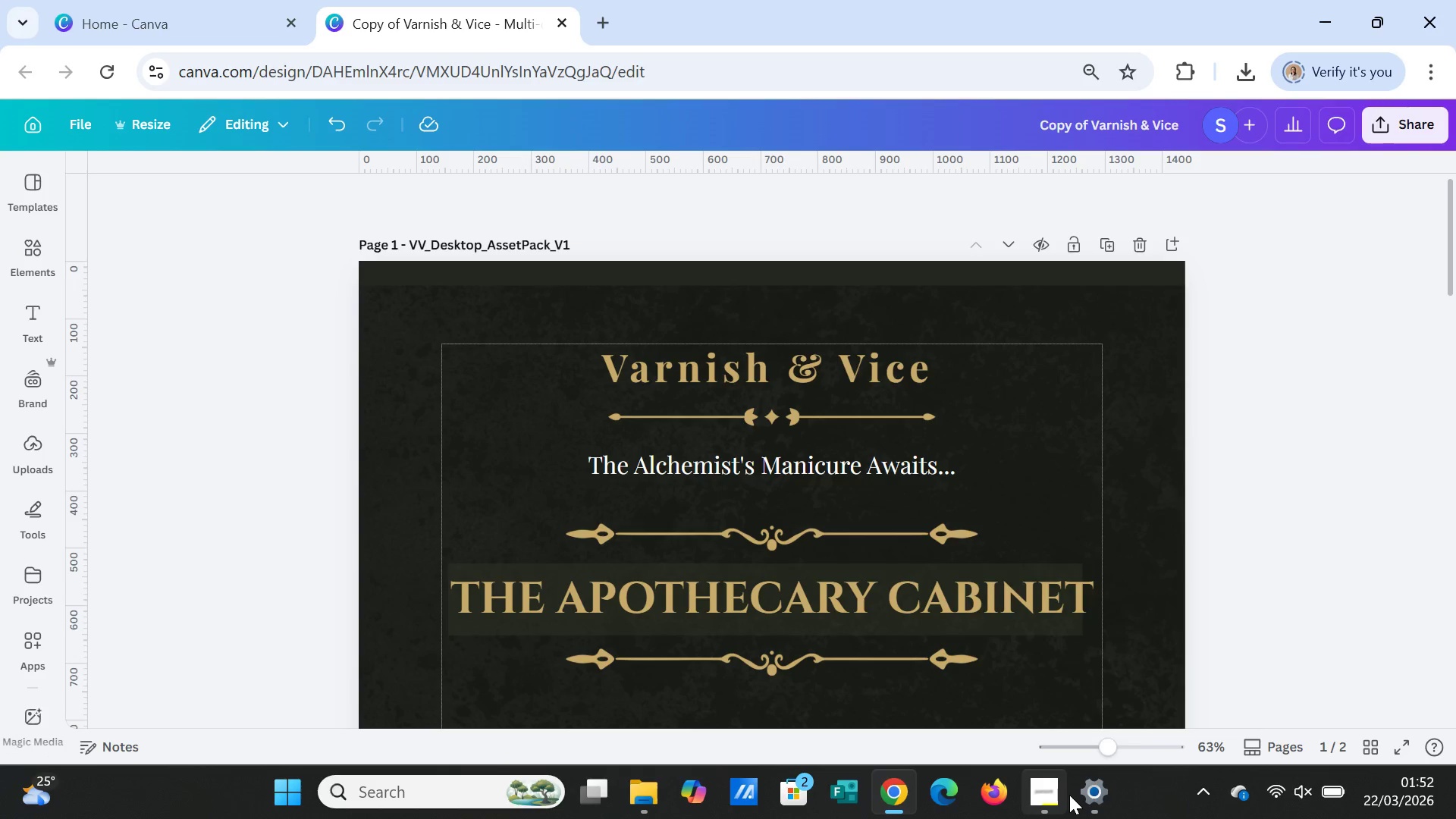 
left_click([1053, 786])